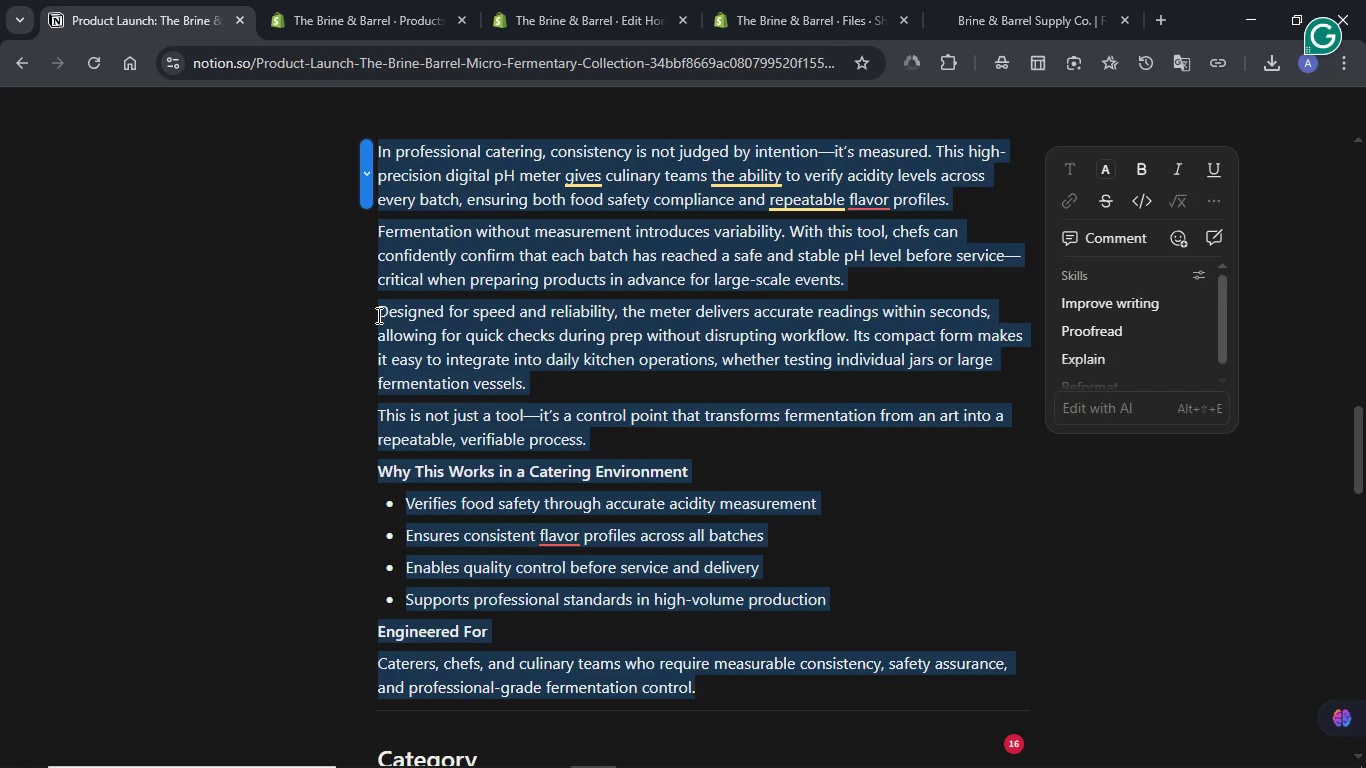 
key(Shift+ArrowRight)
 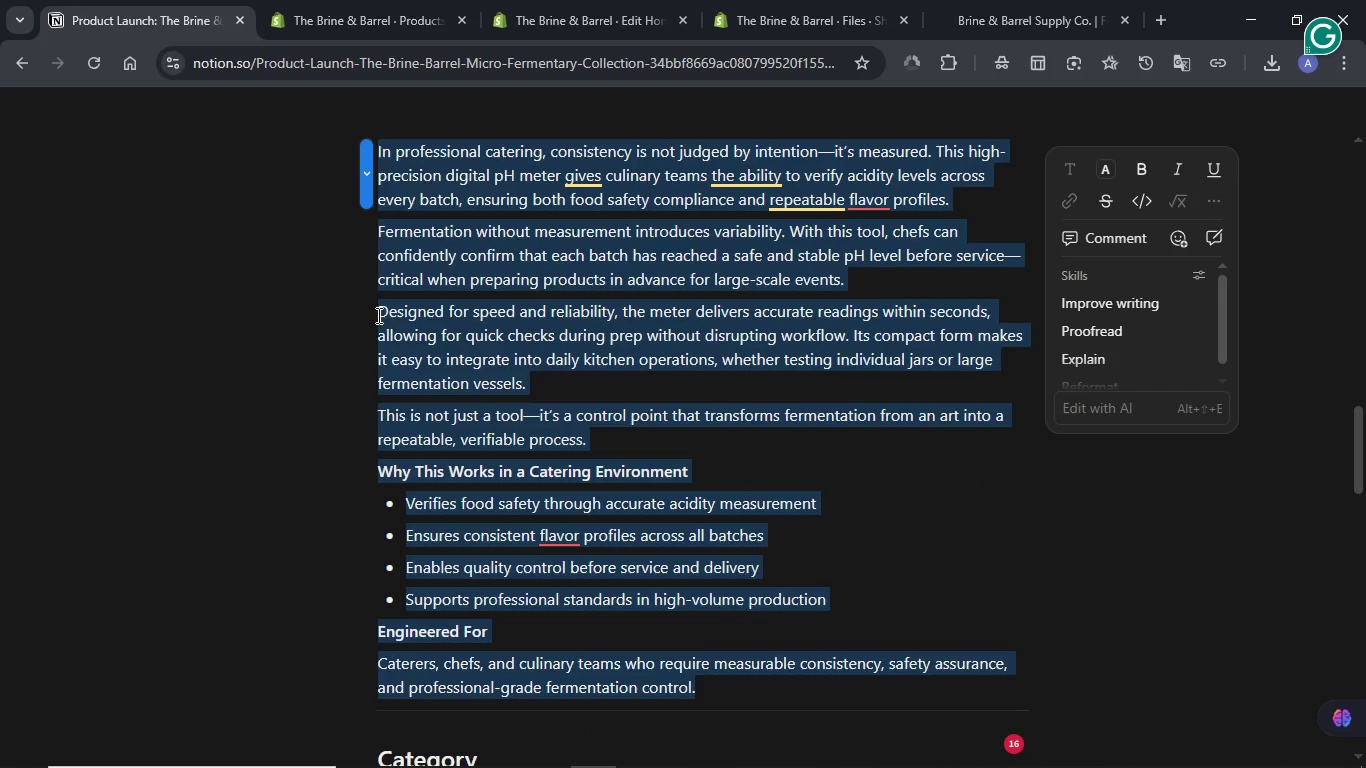 
key(Control+C)
 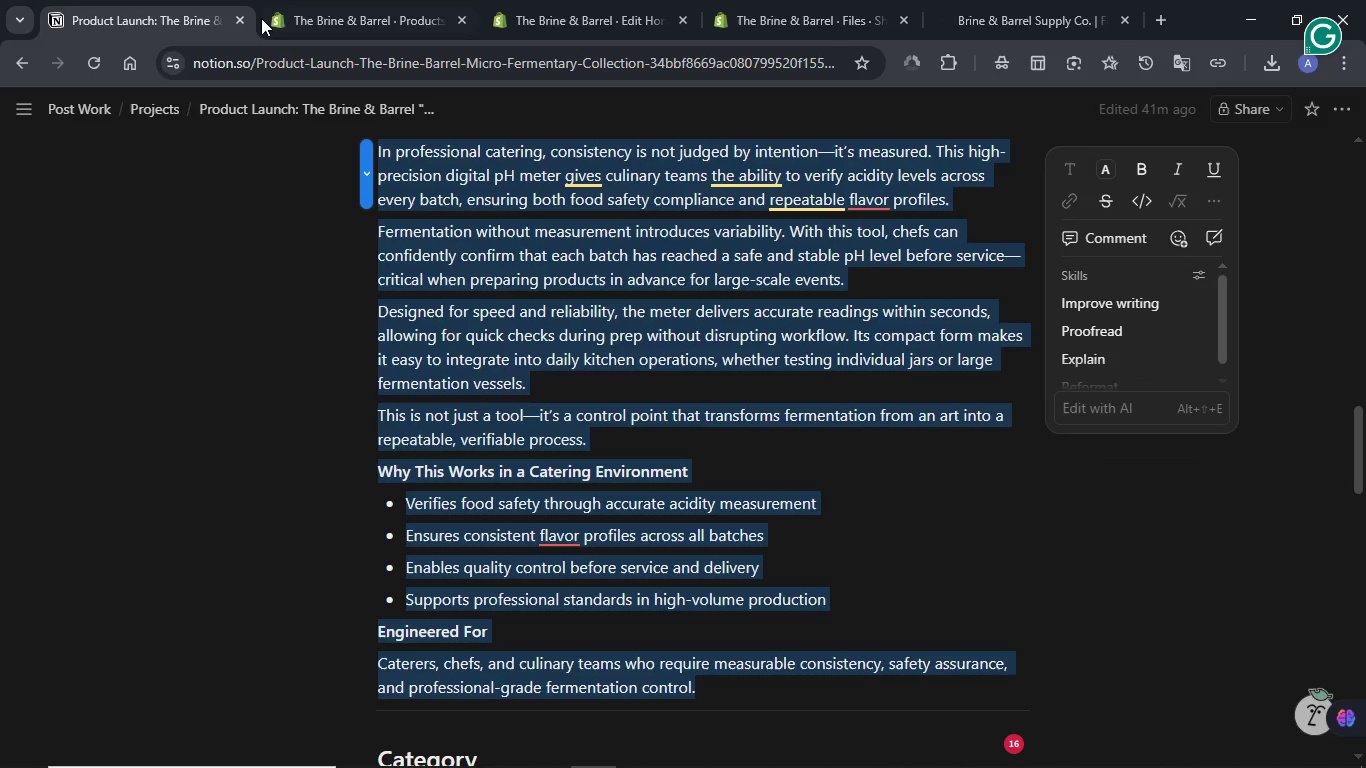 
left_click([282, 18])
 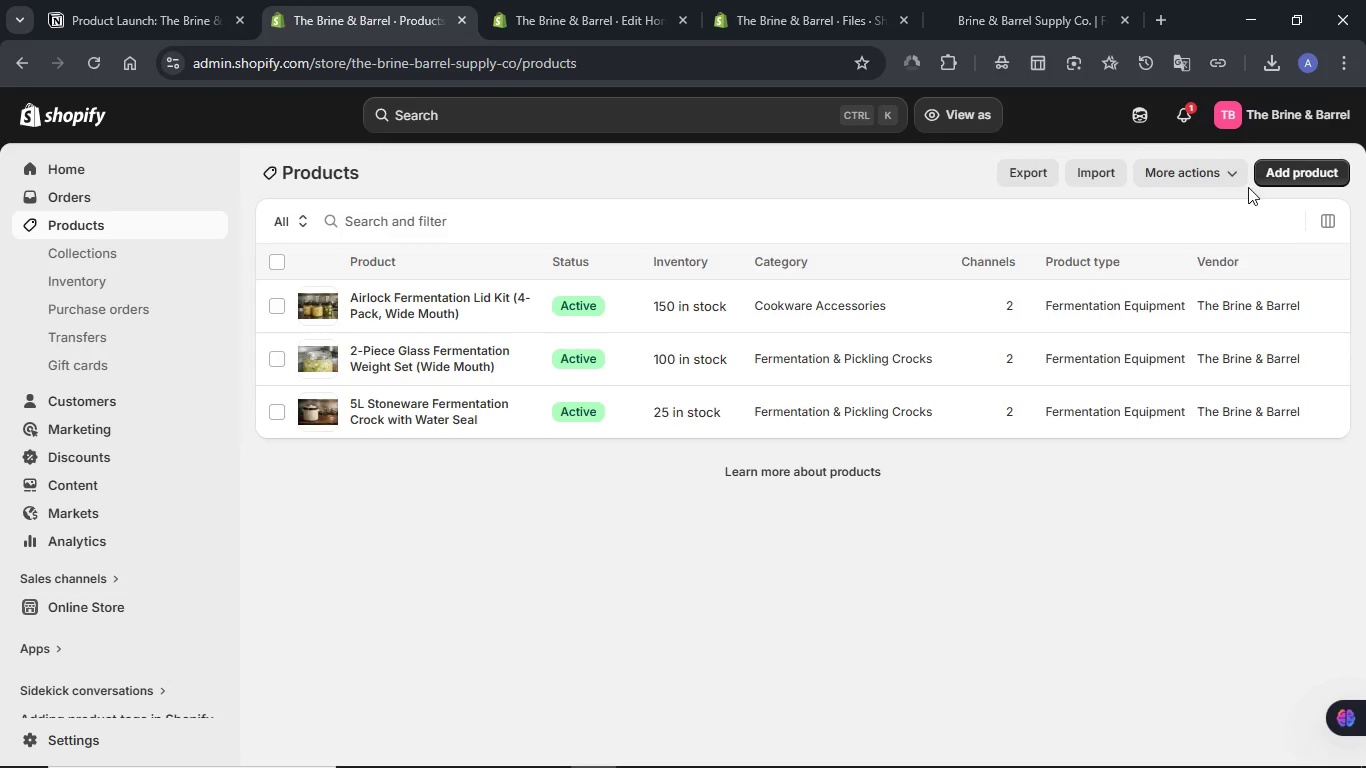 
left_click([1281, 165])
 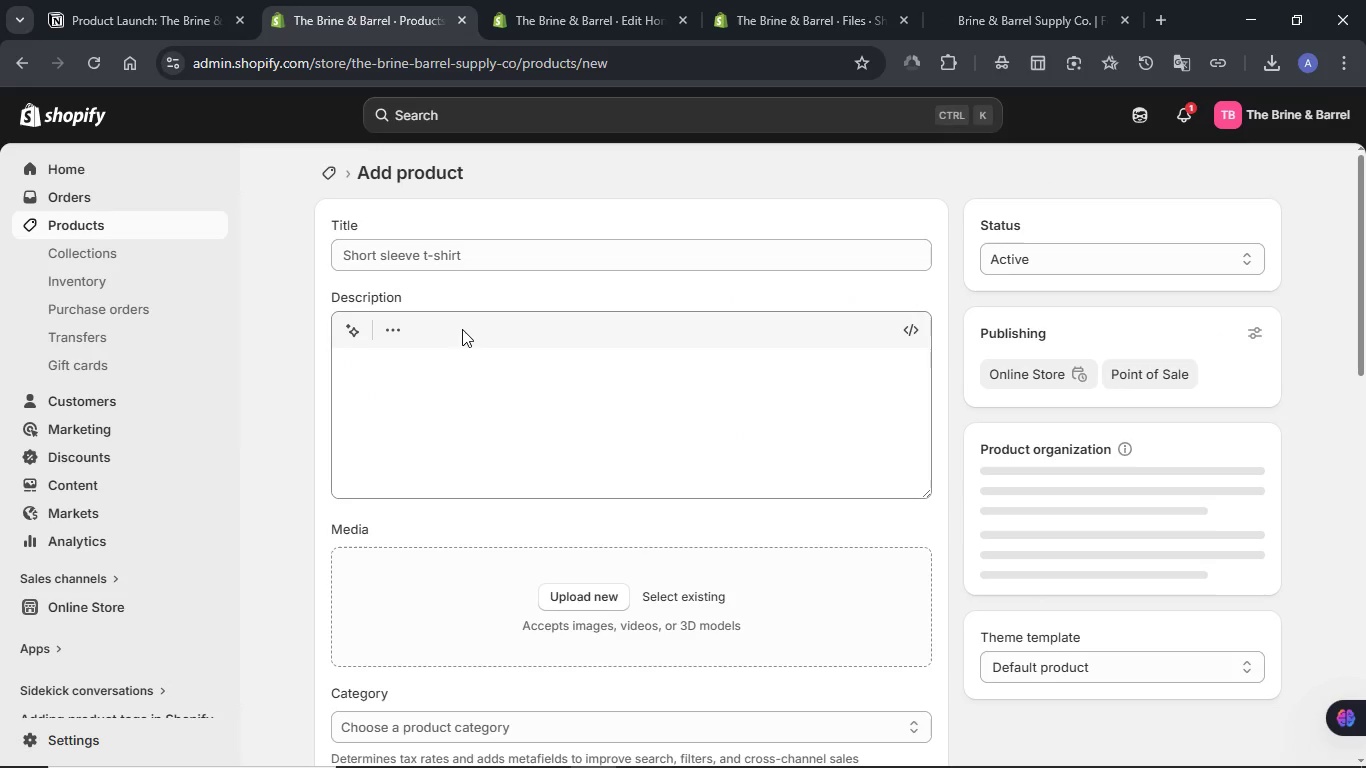 
left_click([471, 253])
 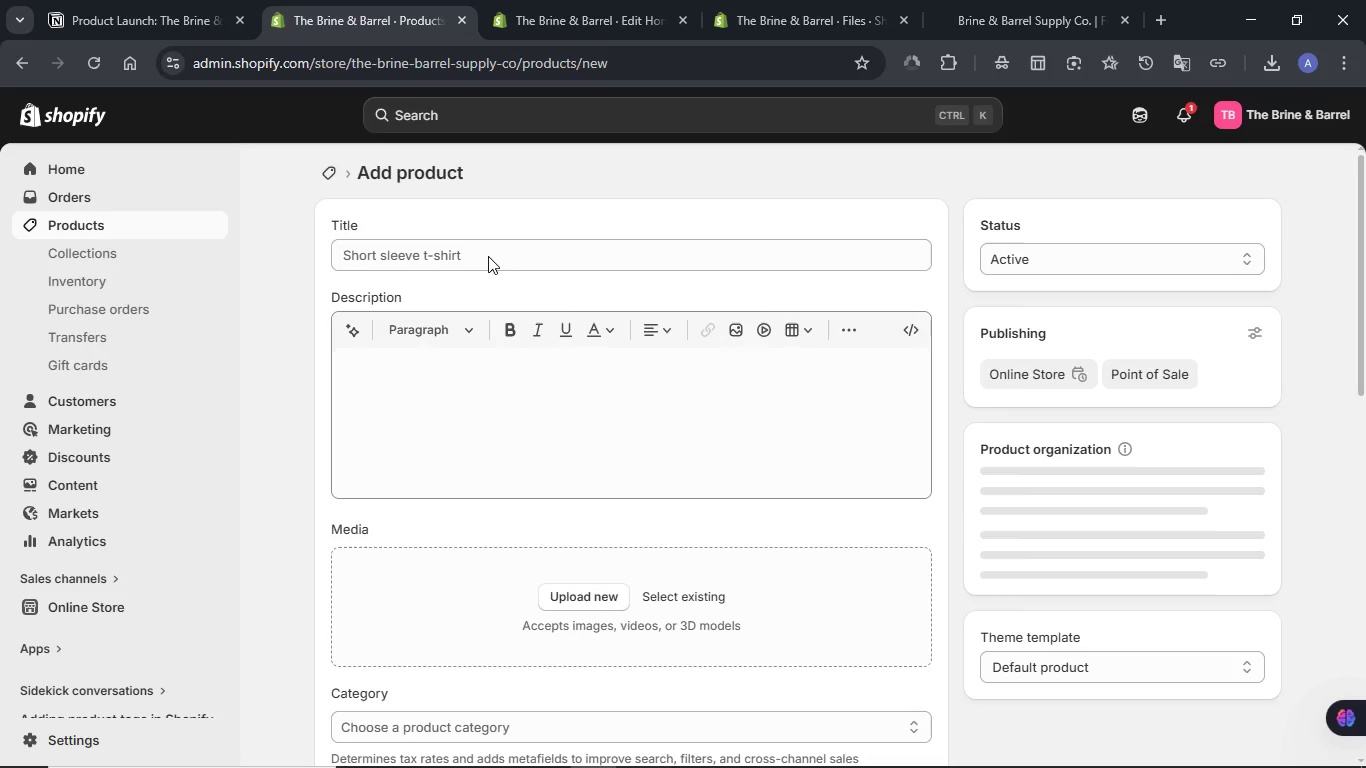 
left_click([488, 256])
 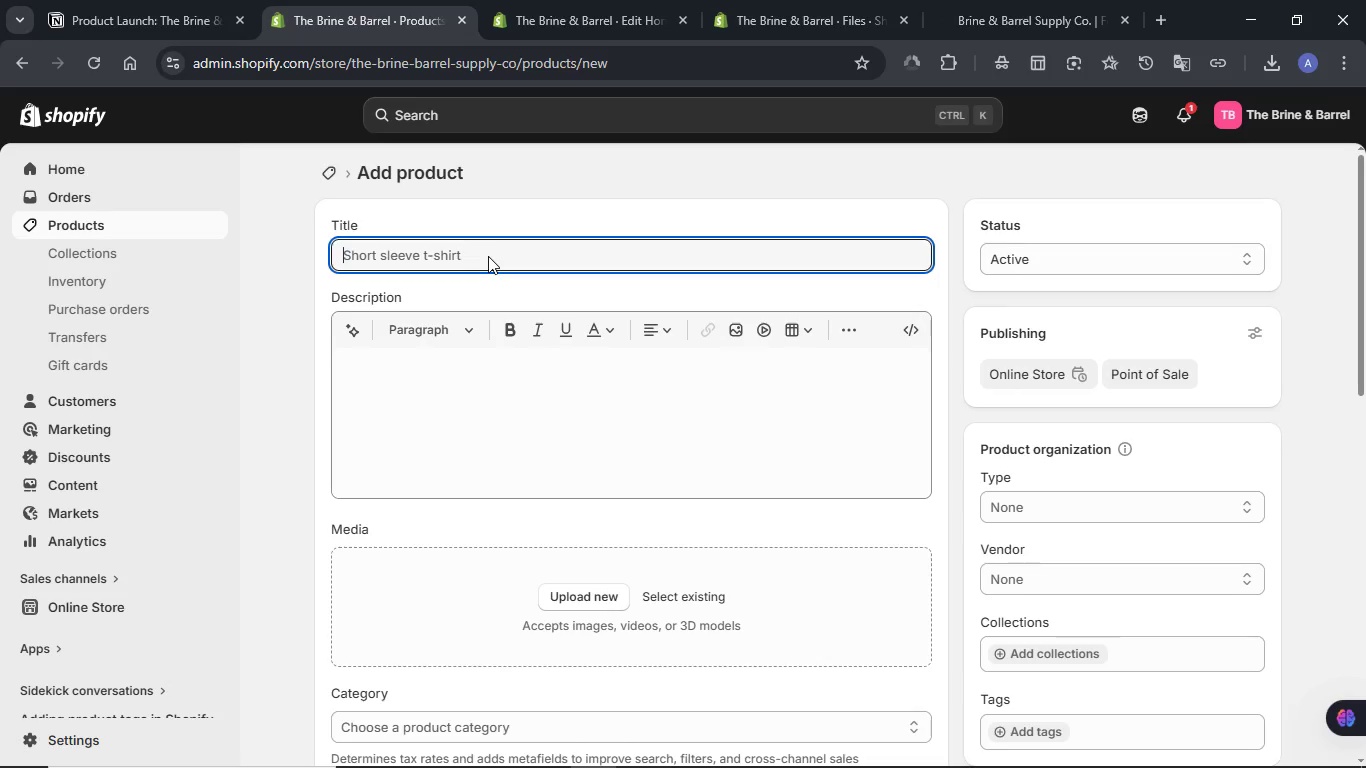 
key(Meta+V)
 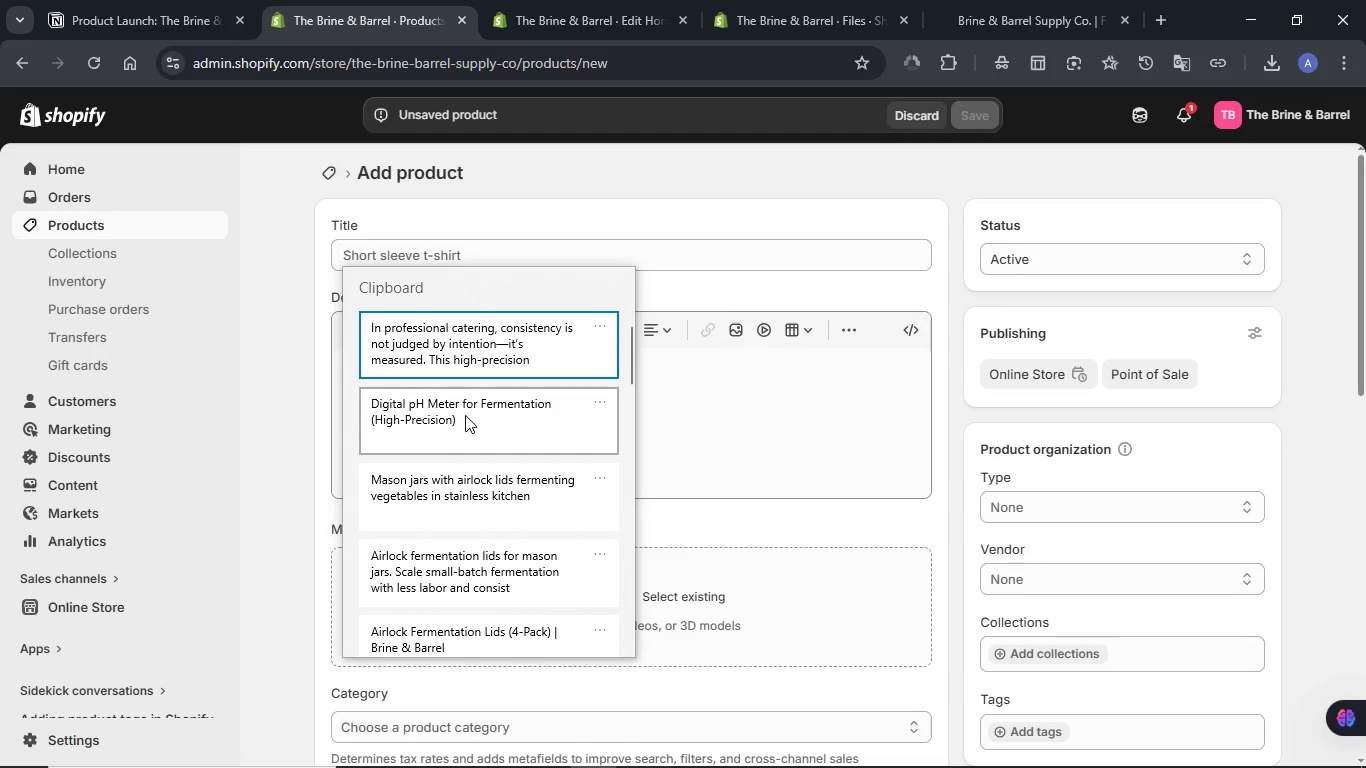 
left_click([465, 415])
 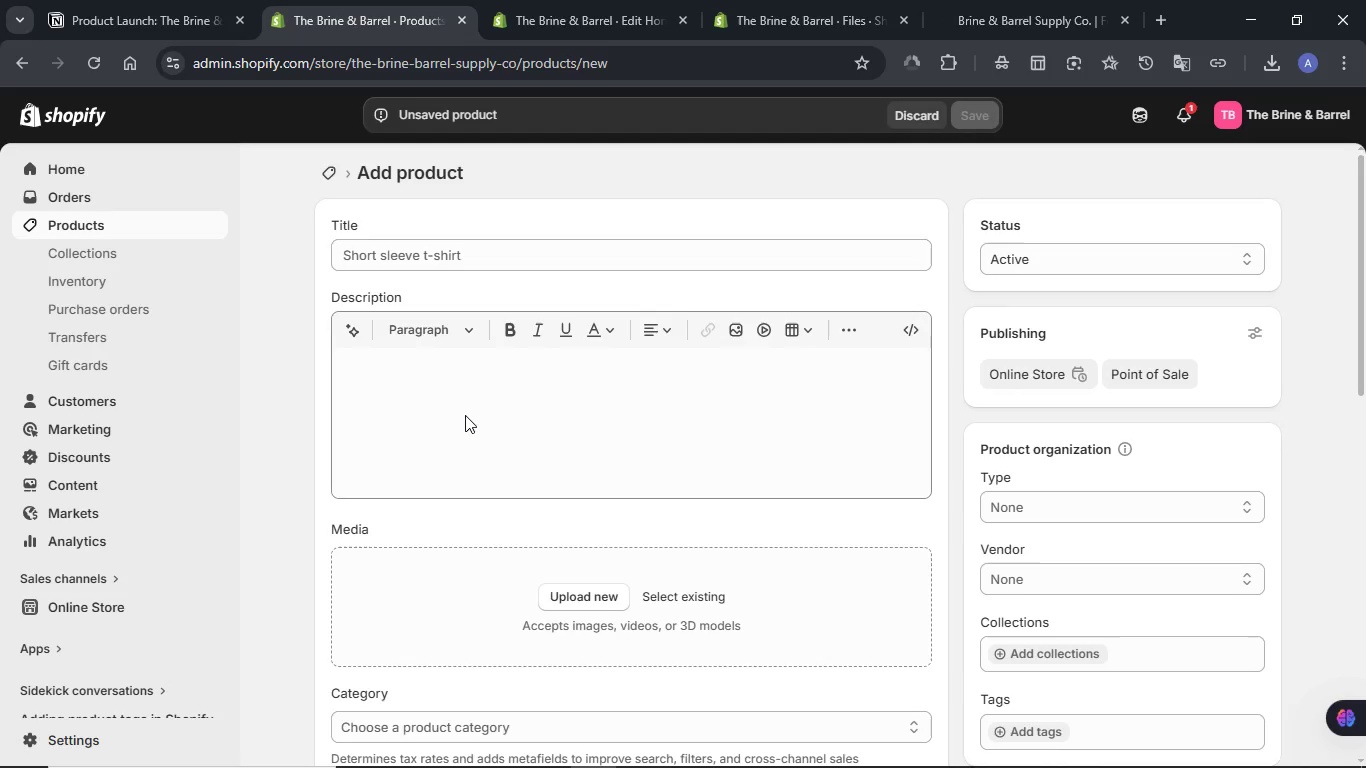 
key(Control+ControlLeft)
 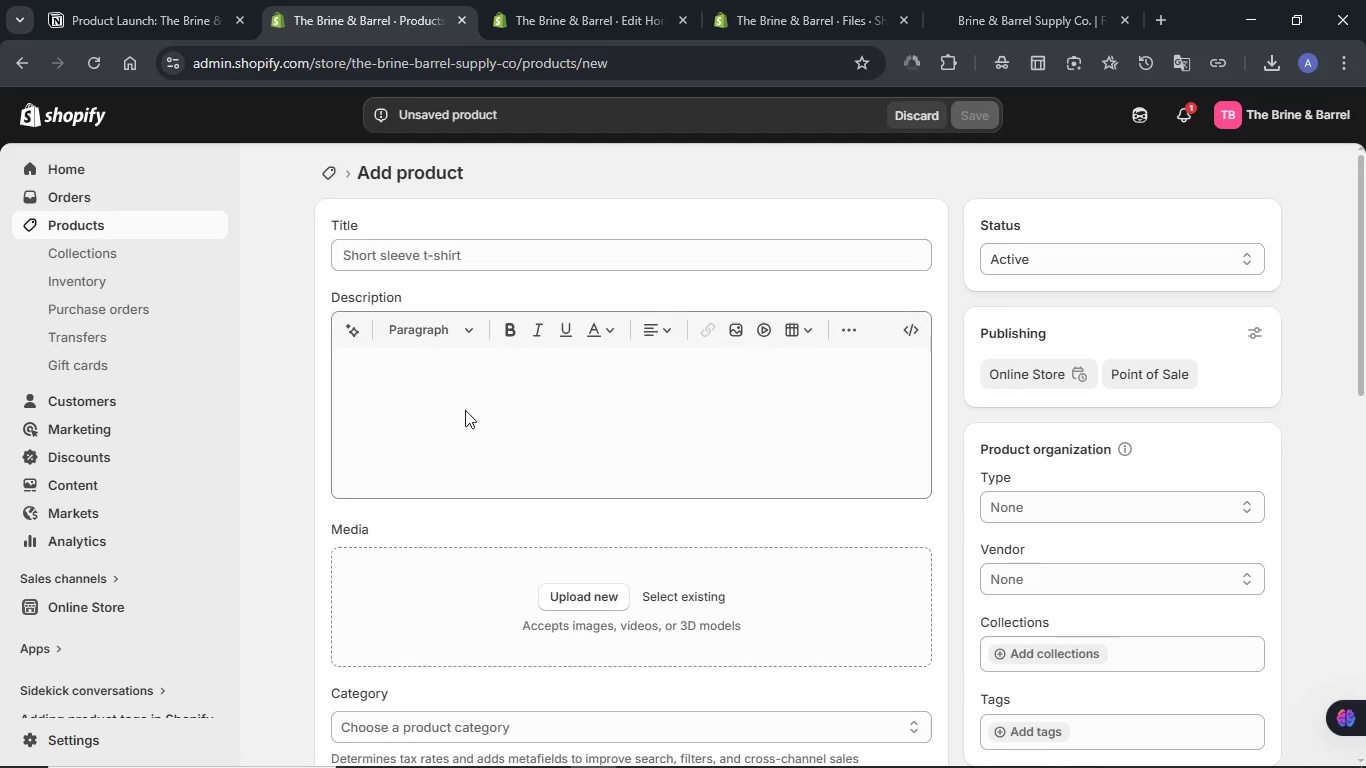 
hold_key(key=V, duration=2.39)
 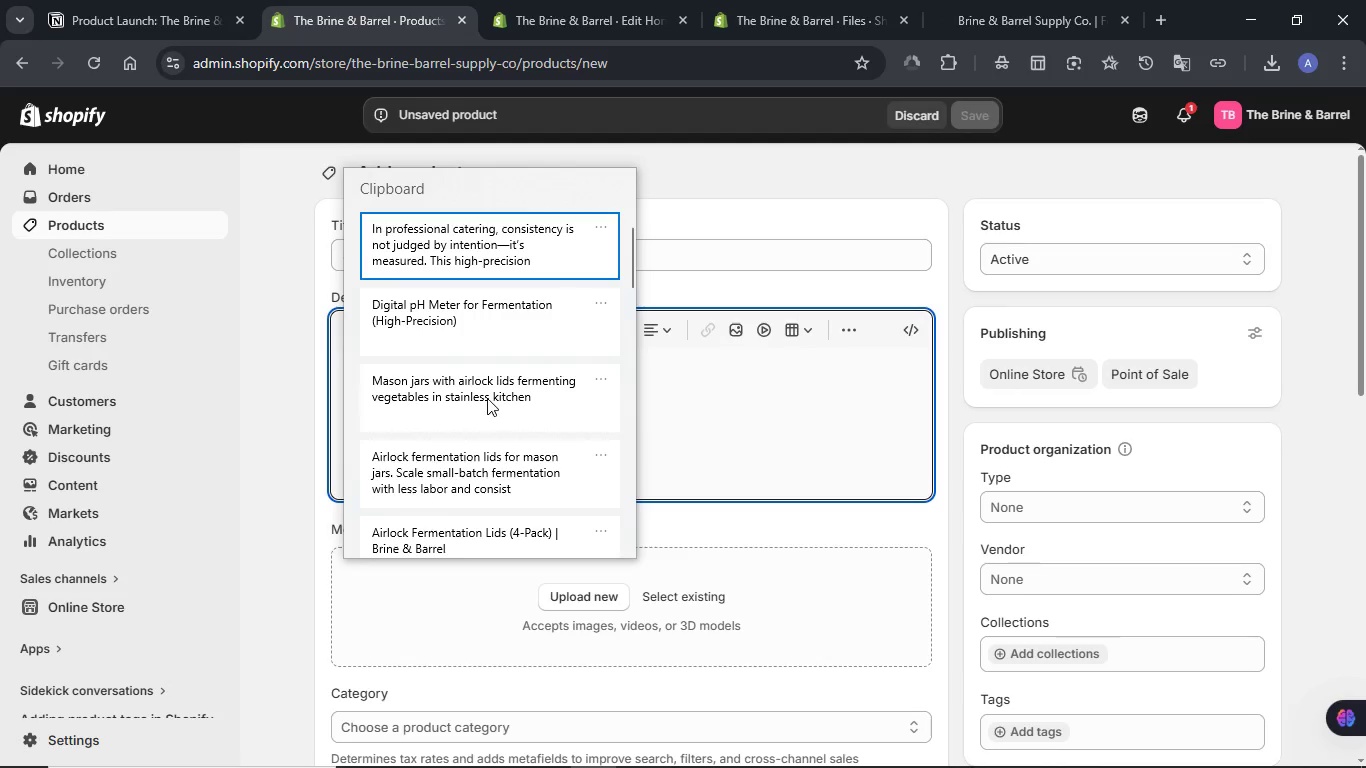 
left_click([487, 399])
 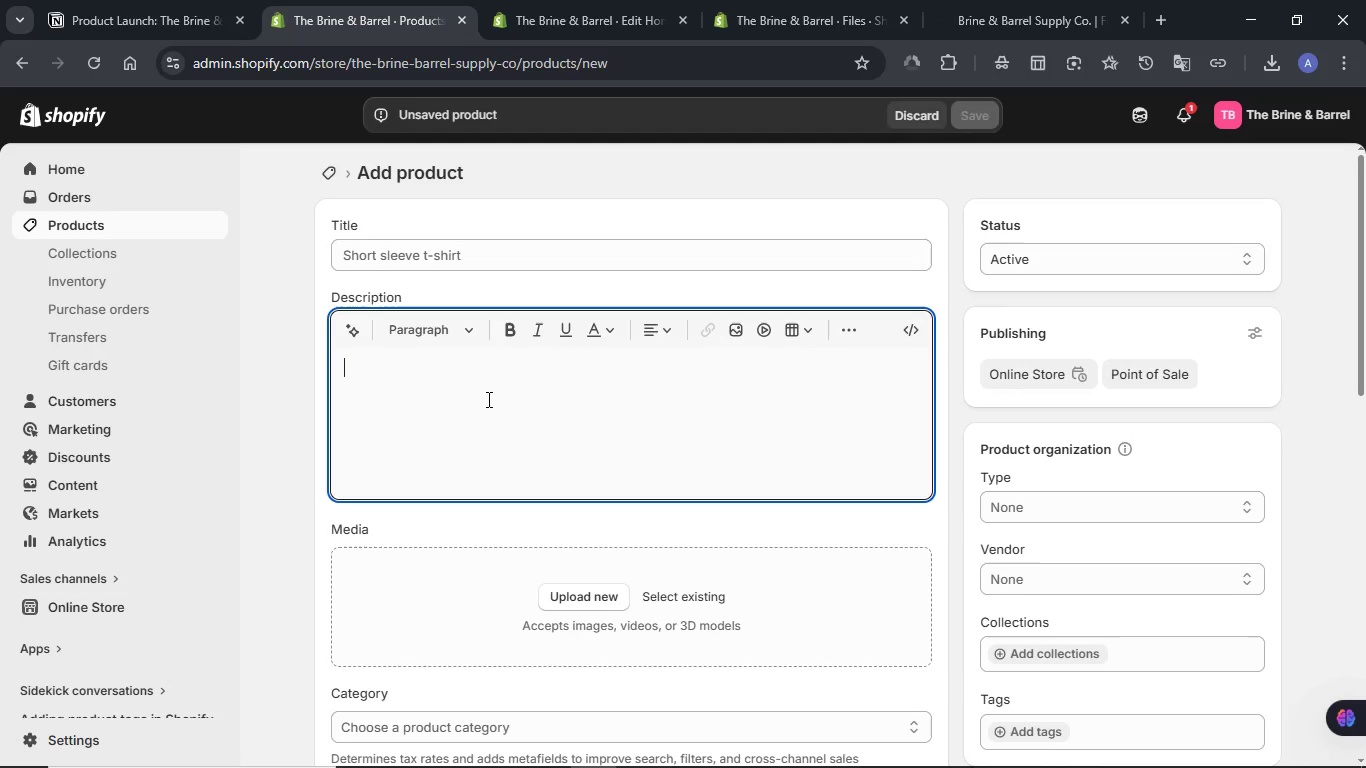 
hold_key(key=MetaLeft, duration=0.56)
 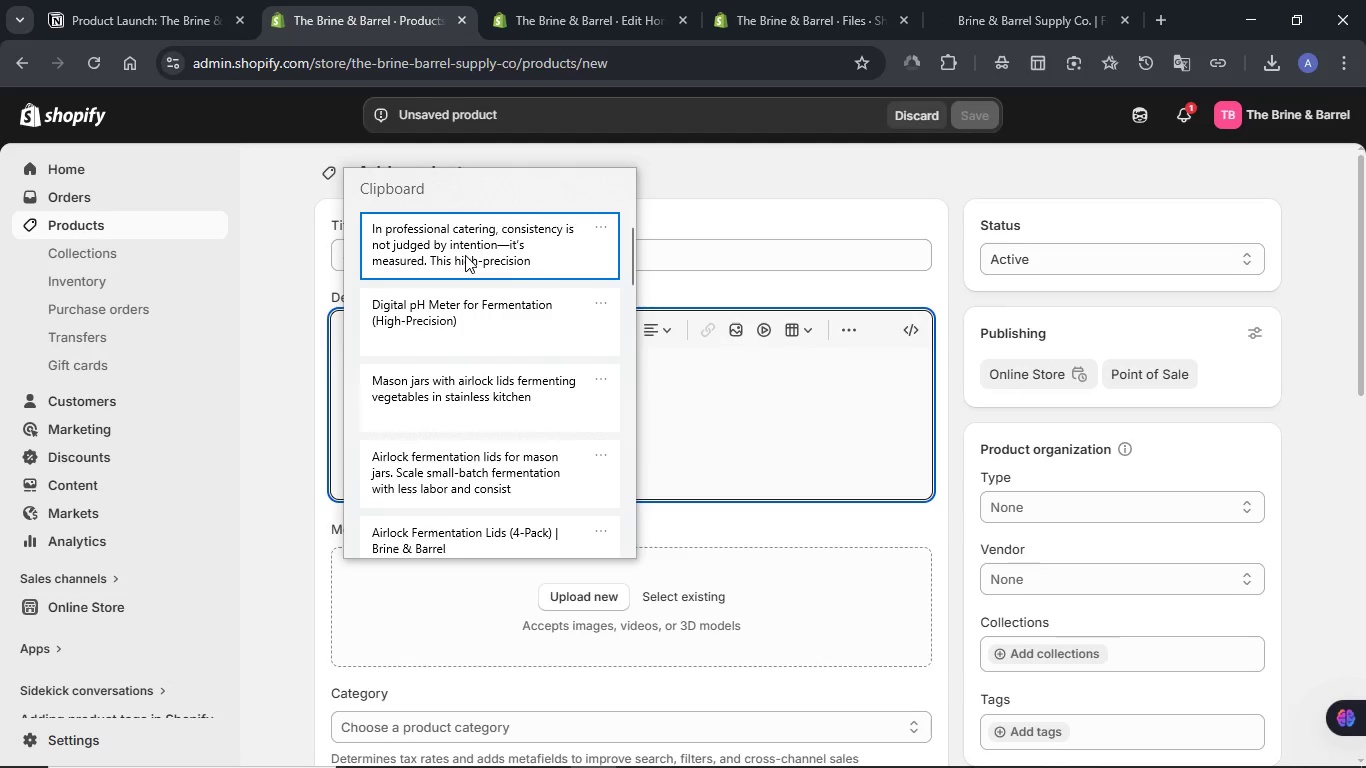 
left_click([465, 255])
 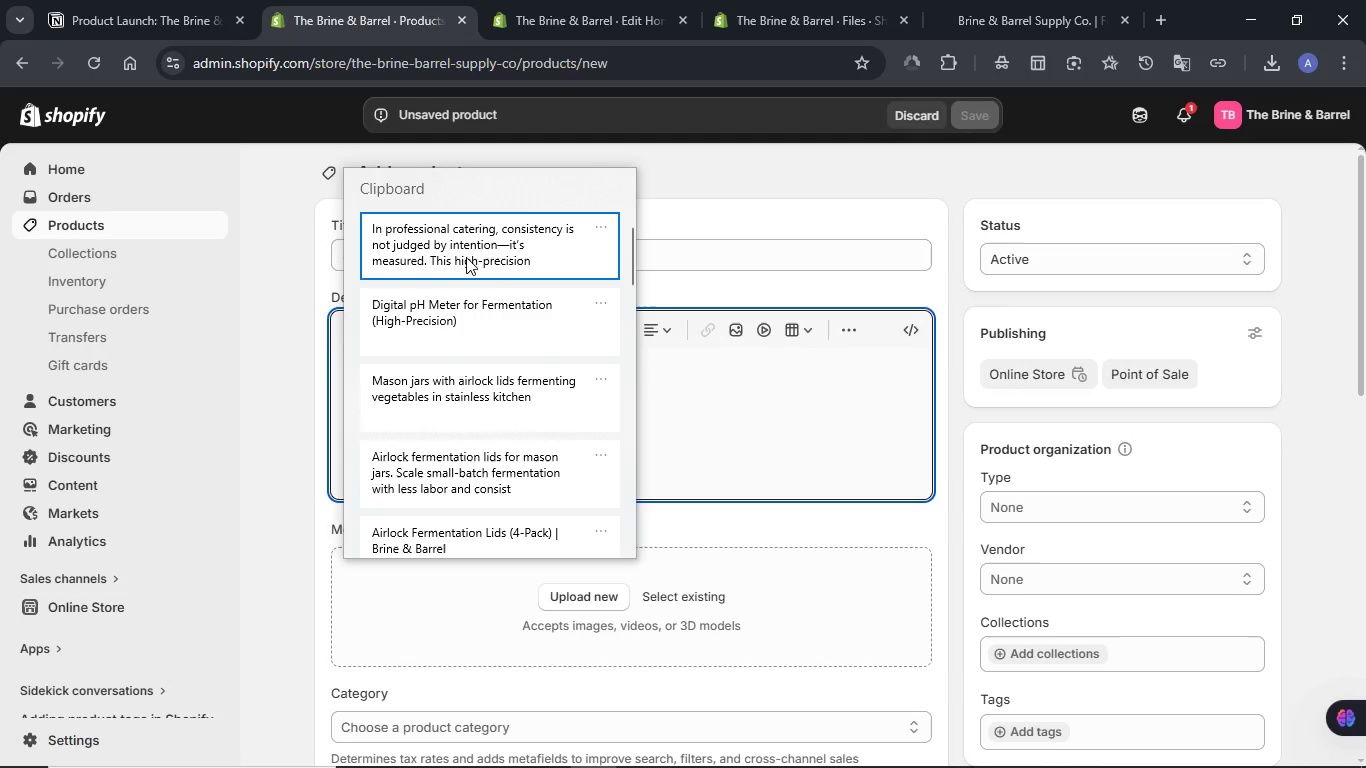 
key(Control+ControlLeft)
 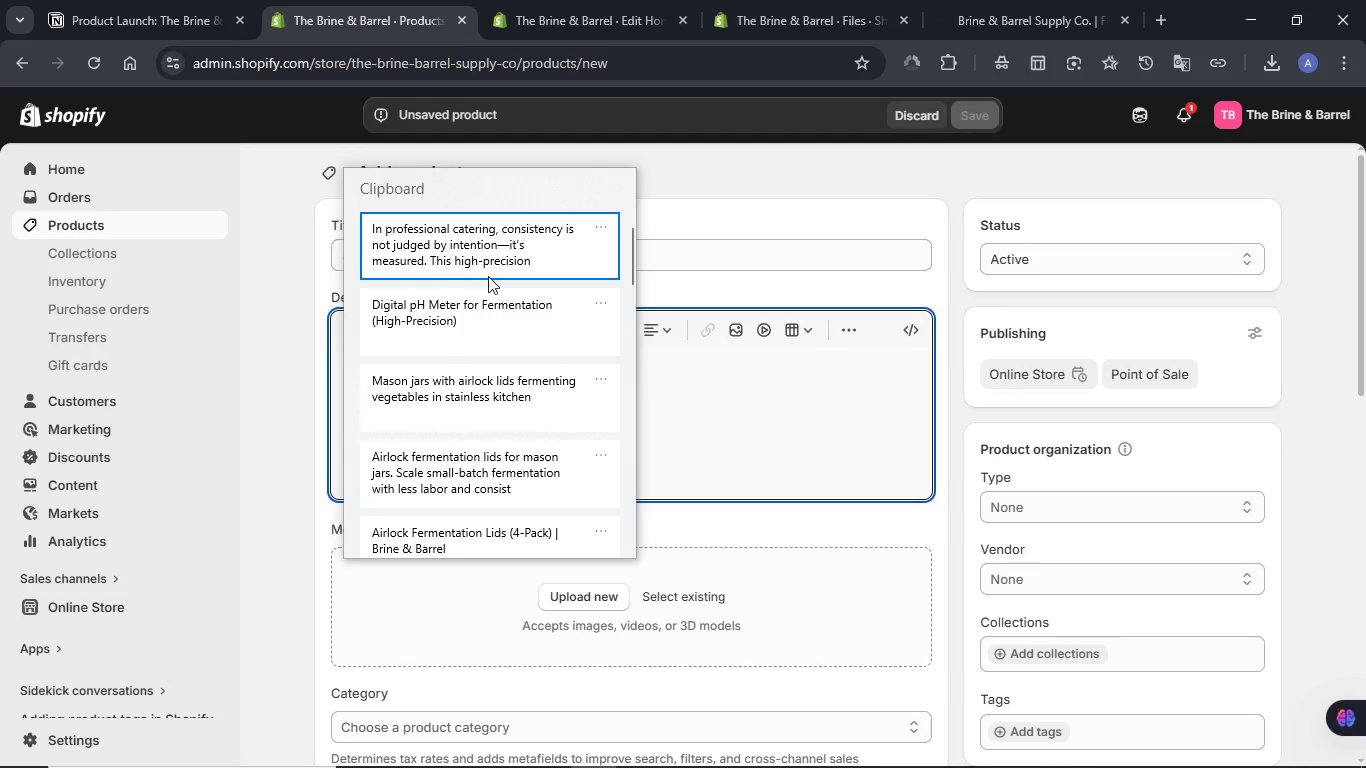 
hold_key(key=V, duration=3.12)
 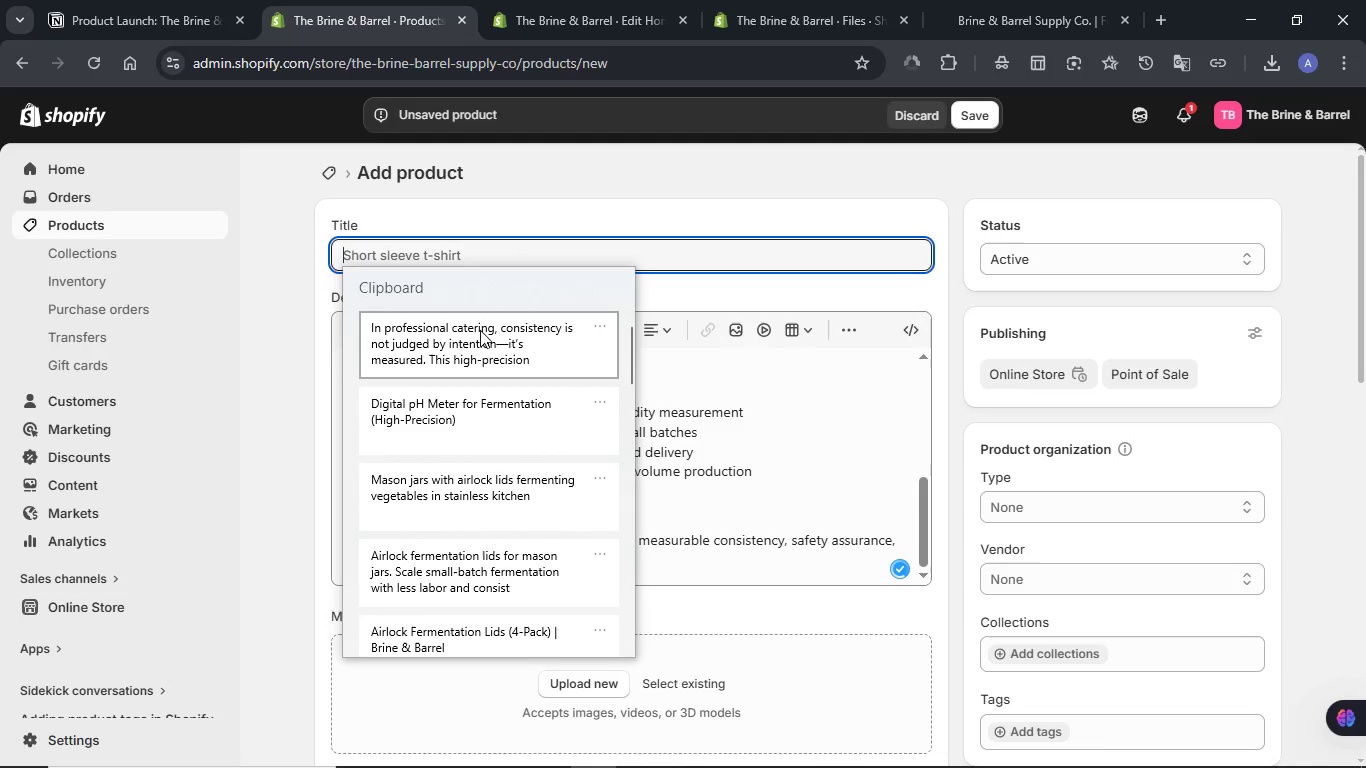 
left_click([526, 246])
 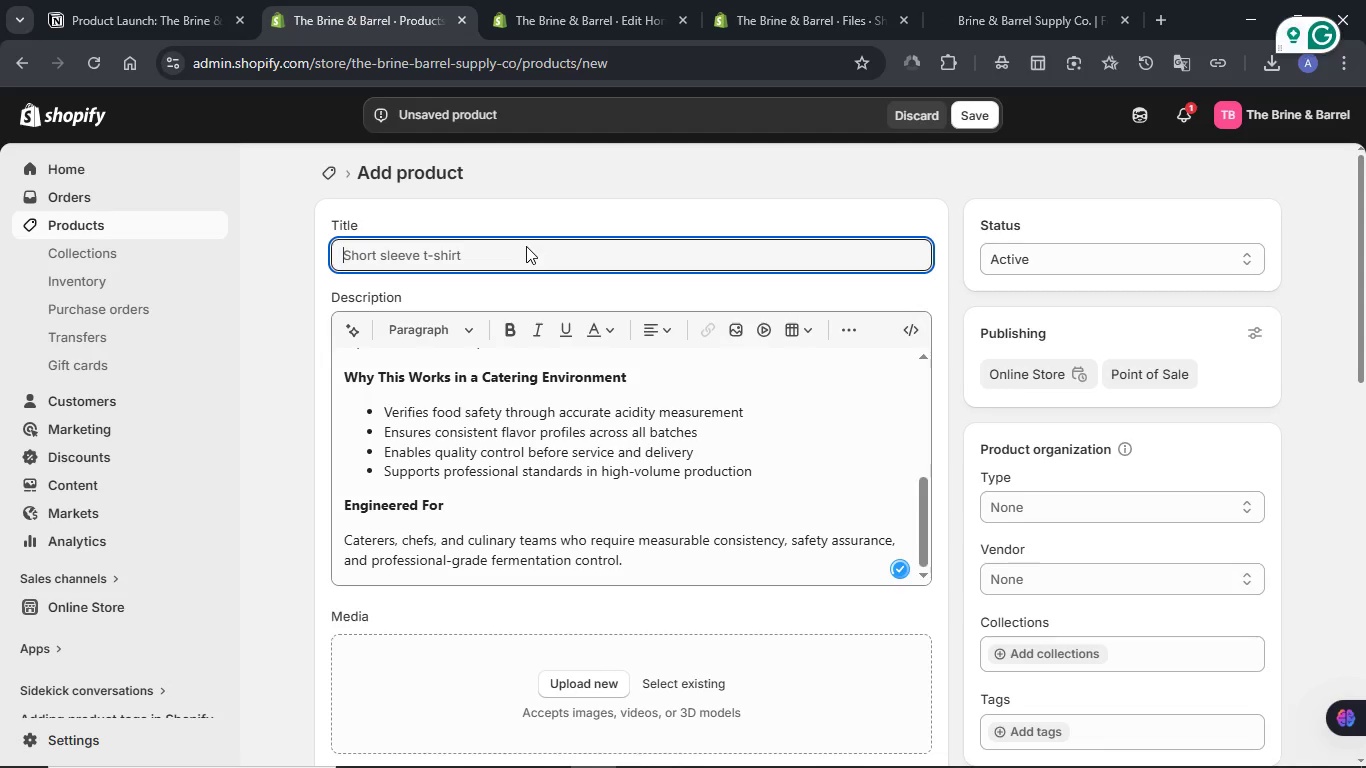 
hold_key(key=MetaLeft, duration=0.58)
 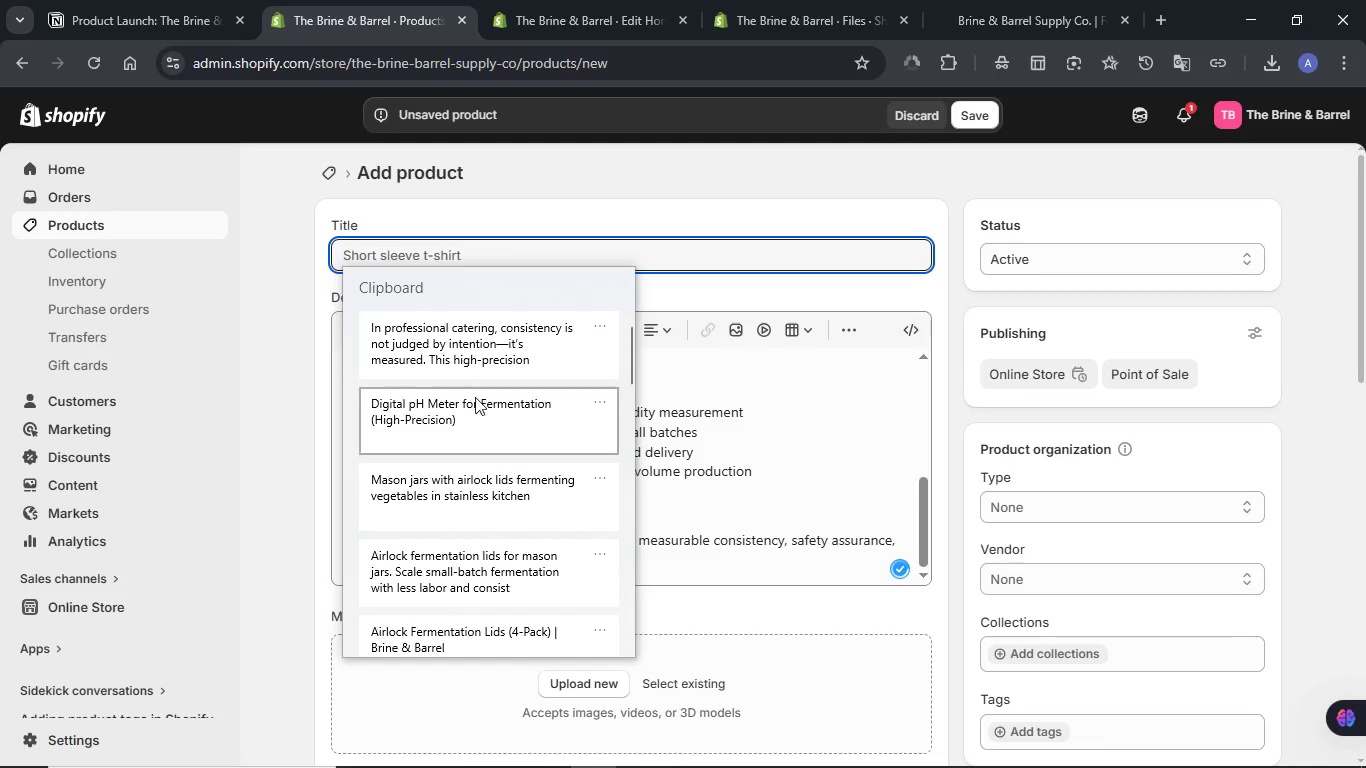 
left_click([474, 414])
 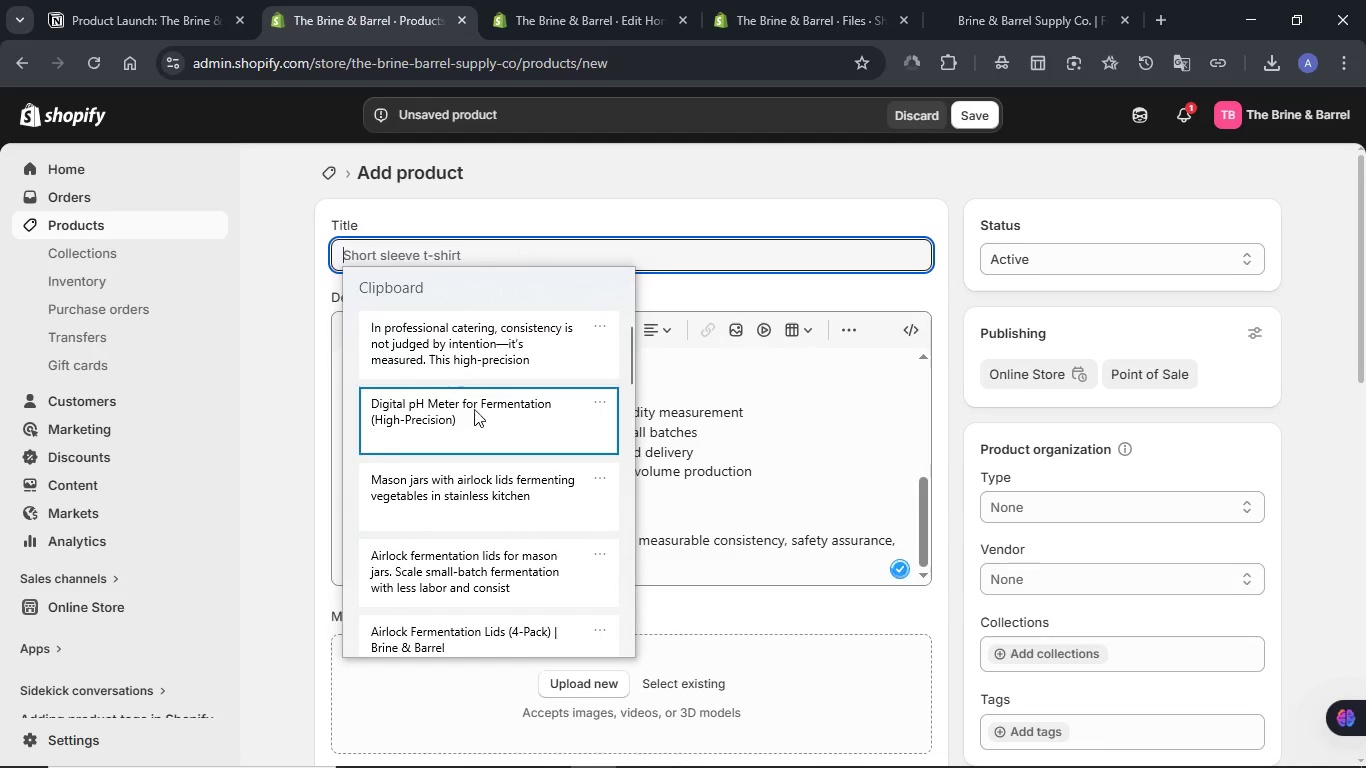 
key(Control+ControlLeft)
 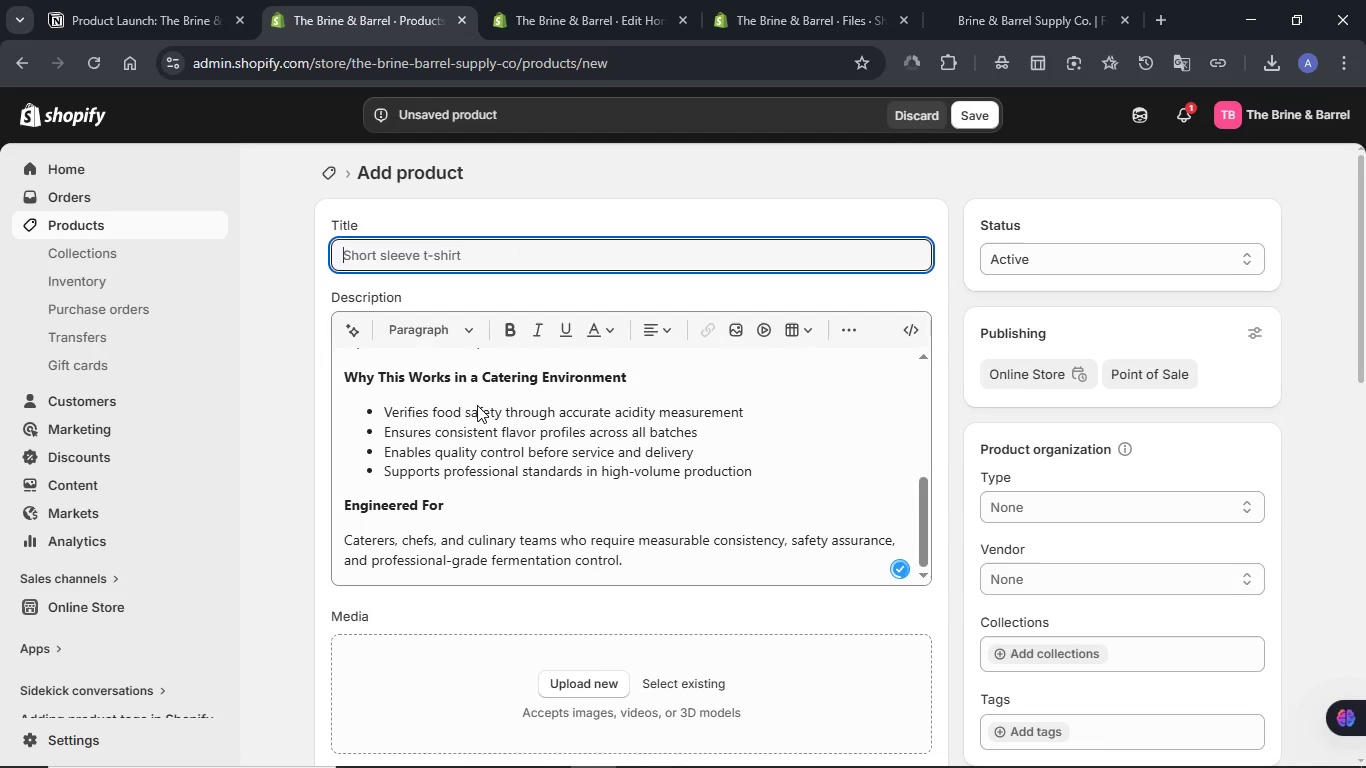 
left_click([1033, 511])
 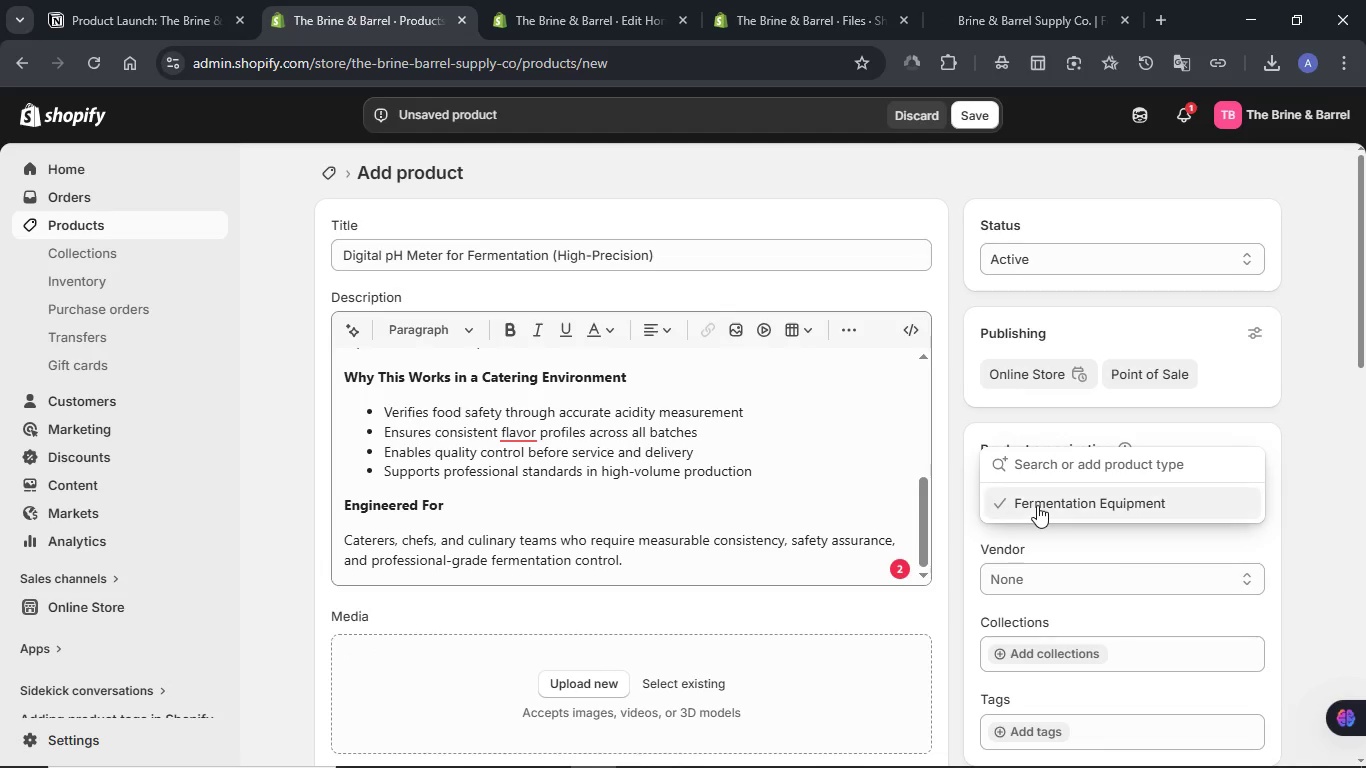 
left_click([1037, 505])
 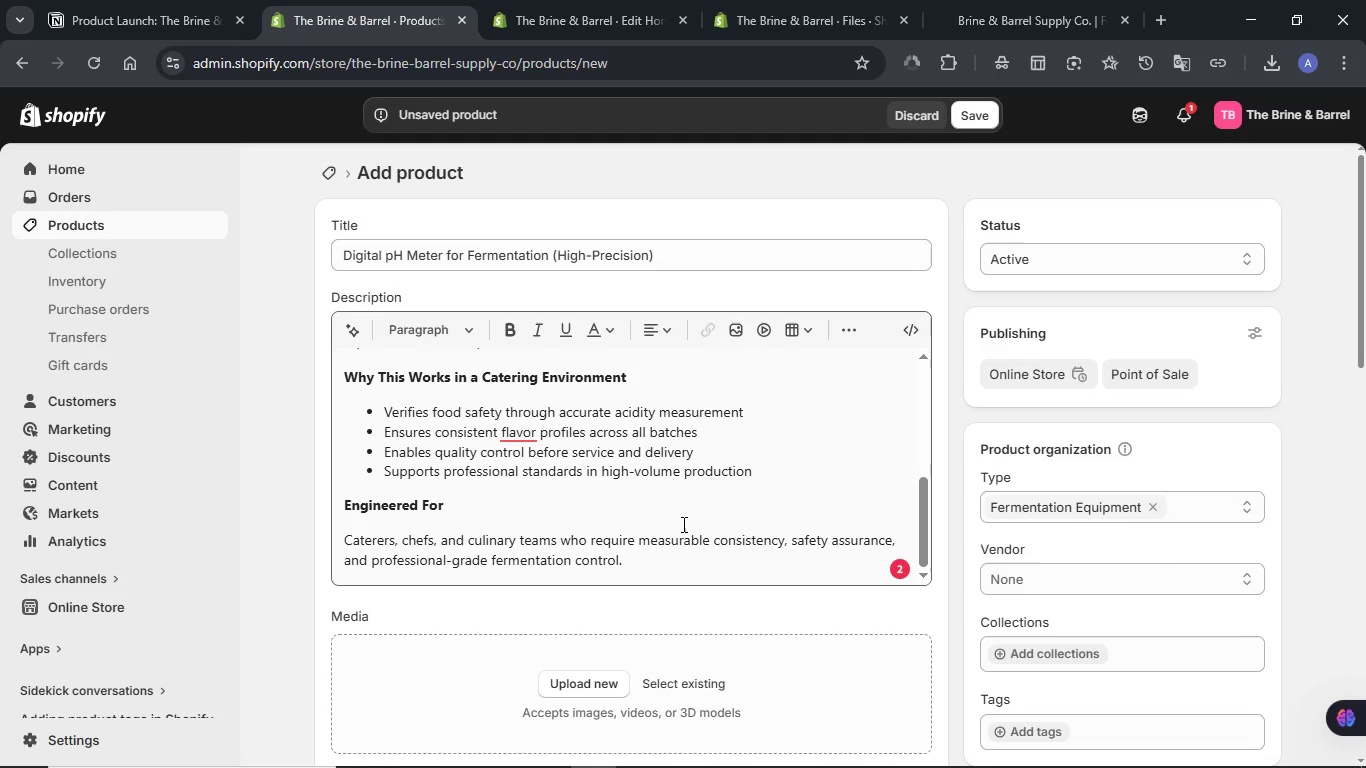 
scroll: coordinate [683, 514], scroll_direction: down, amount: 2.0
 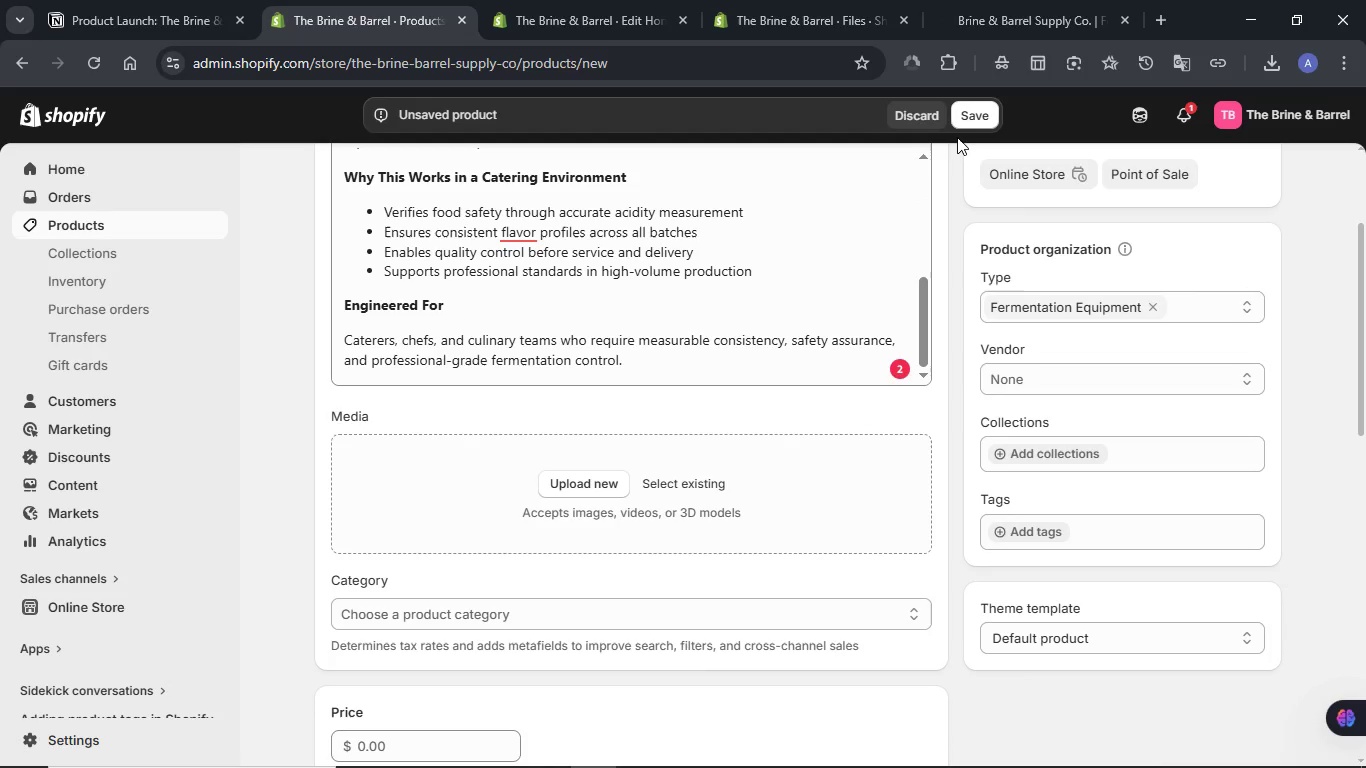 
left_click([962, 126])
 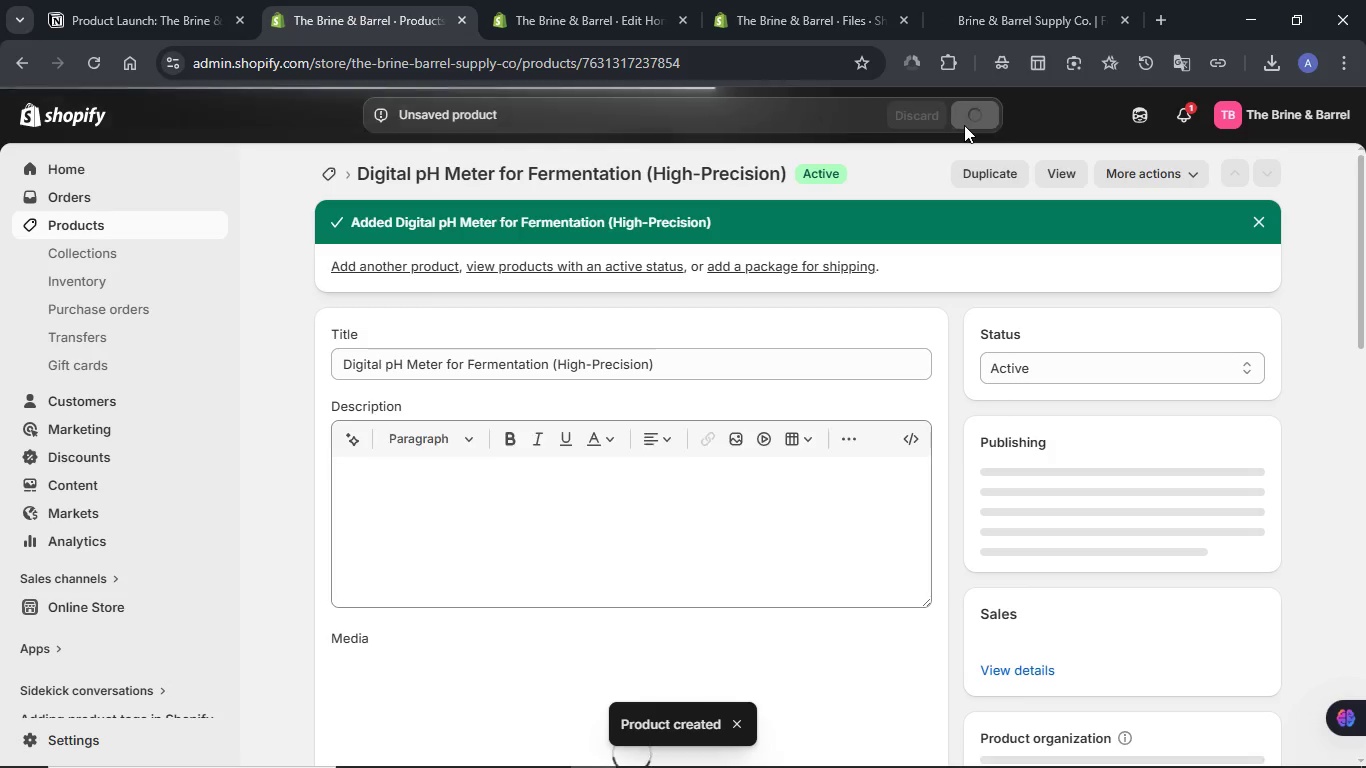 
wait(15.45)
 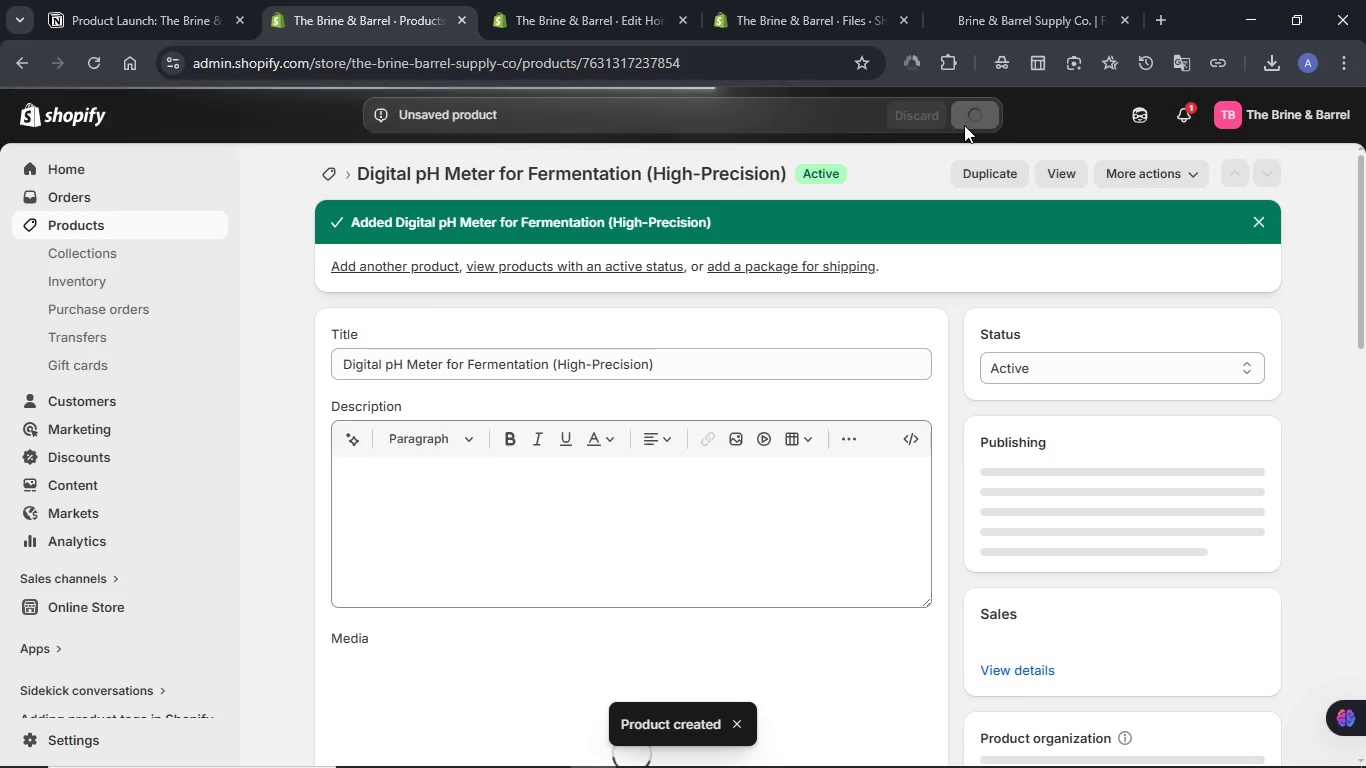 
scroll: coordinate [550, 386], scroll_direction: down, amount: 2.0
 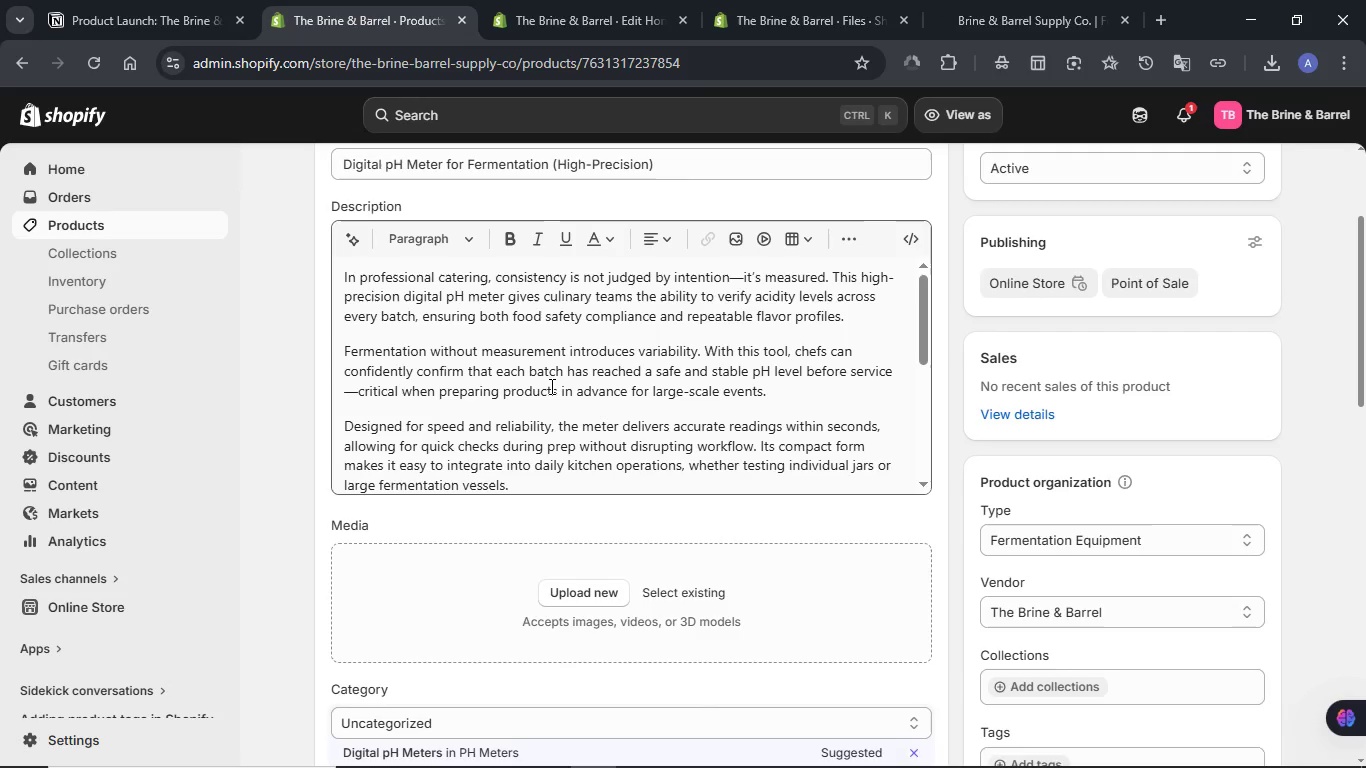 
scroll: coordinate [550, 386], scroll_direction: up, amount: 1.0
 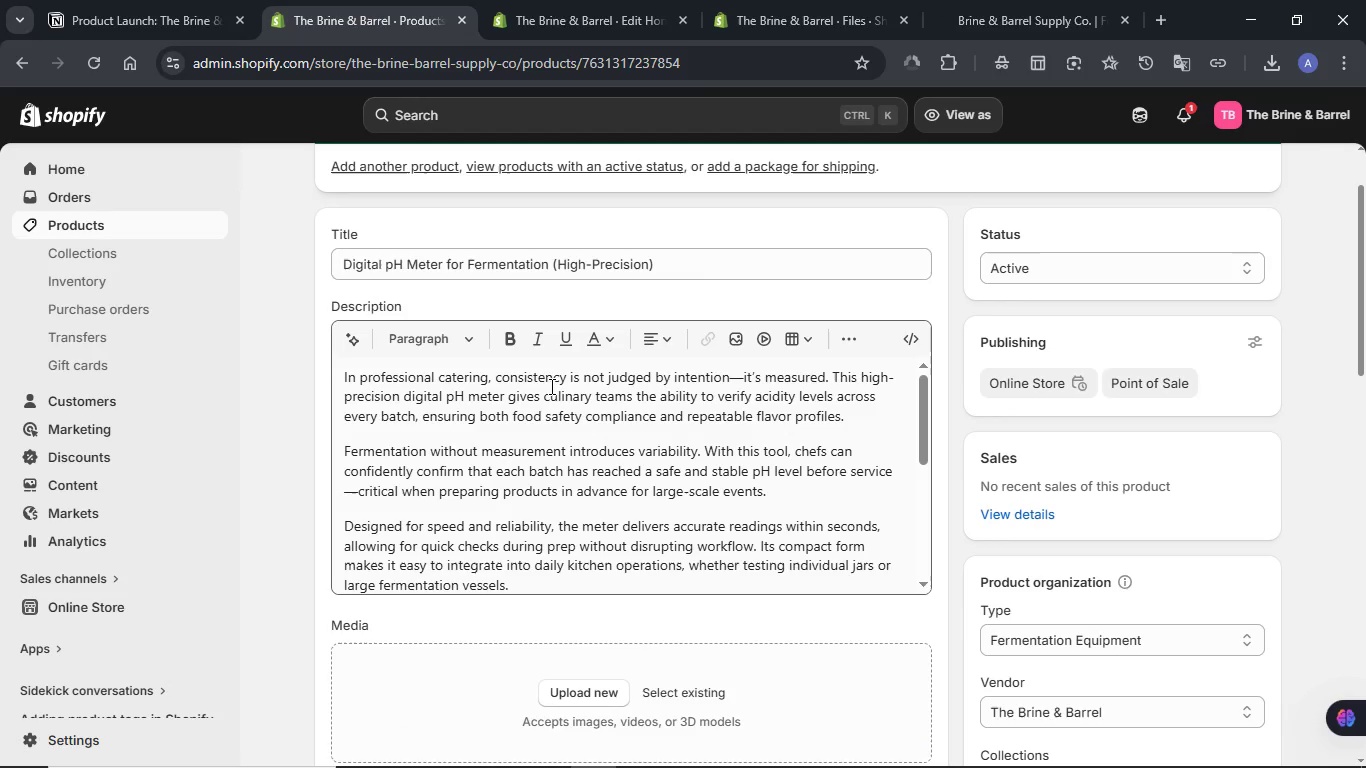 
scroll: coordinate [563, 386], scroll_direction: down, amount: 3.0
 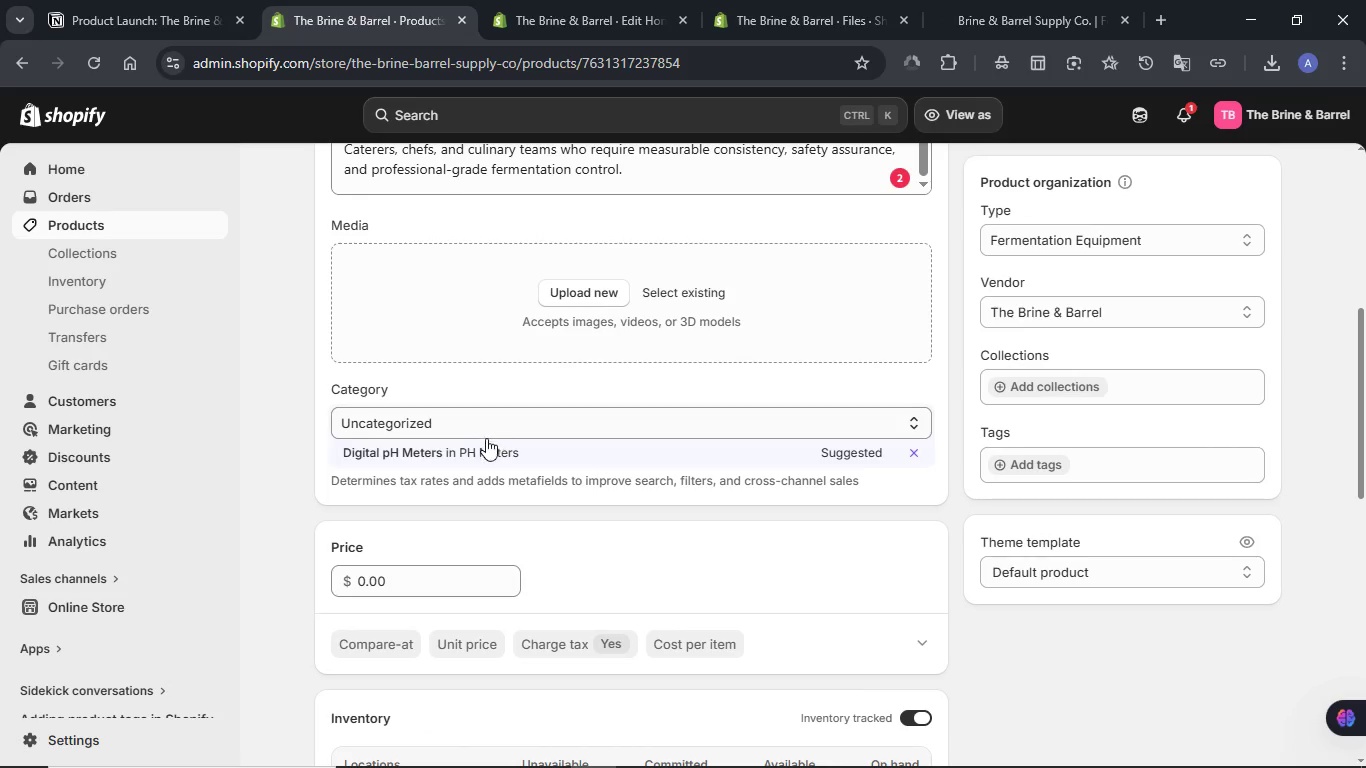 
left_click([478, 450])
 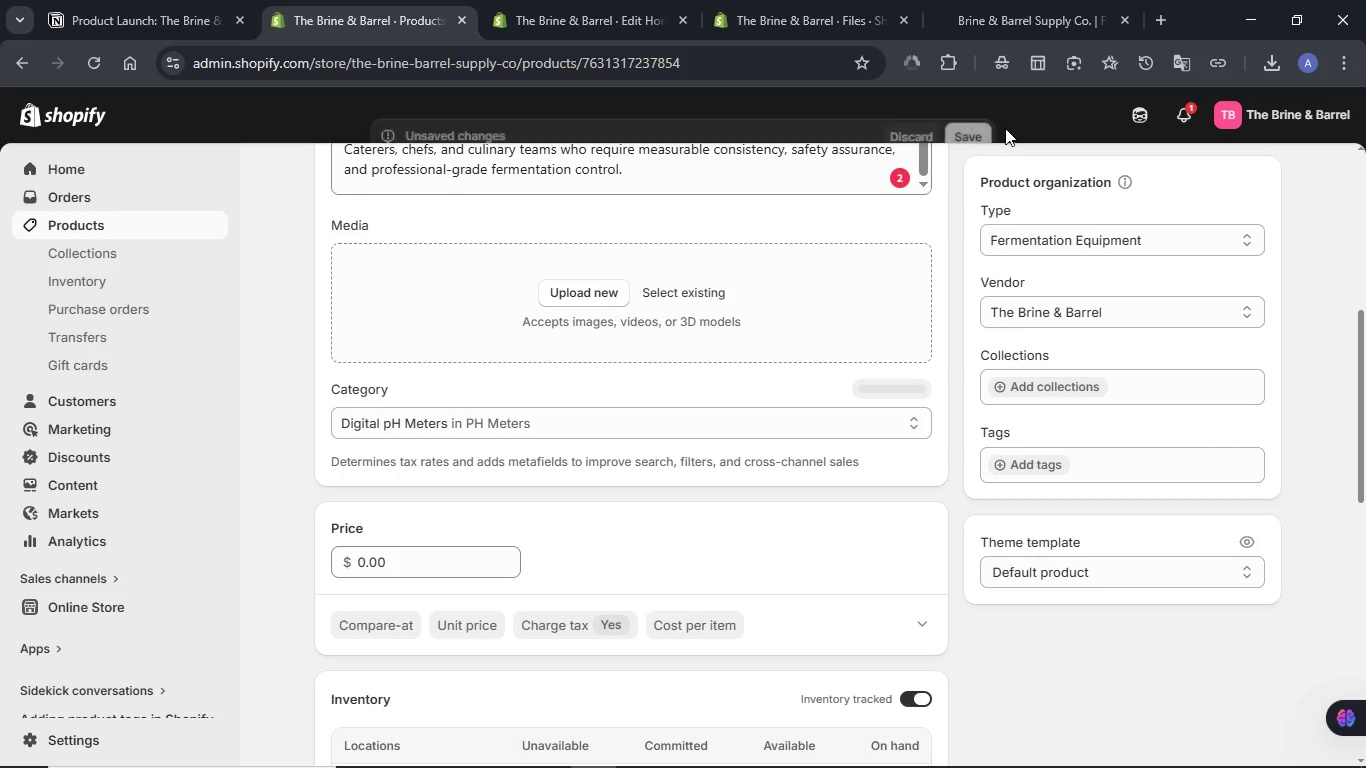 
left_click([978, 120])
 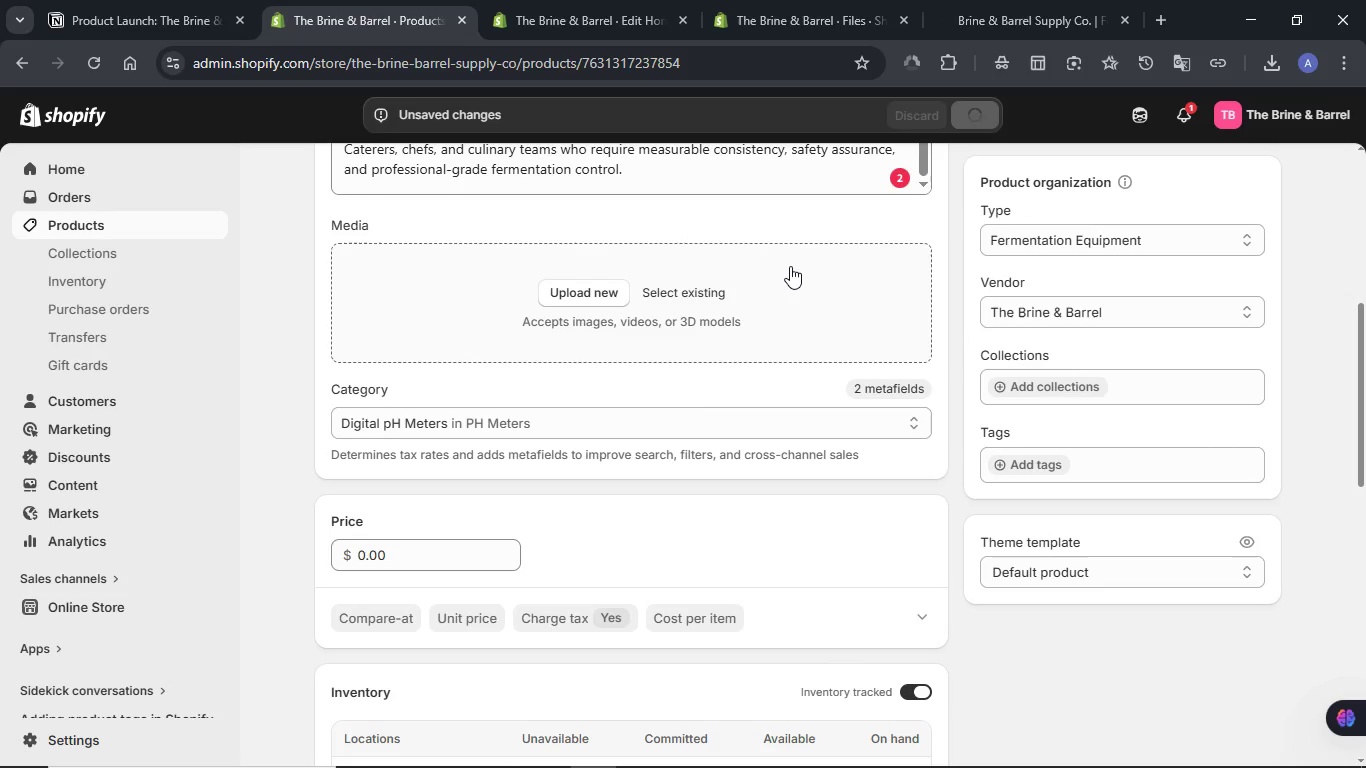 
wait(8.53)
 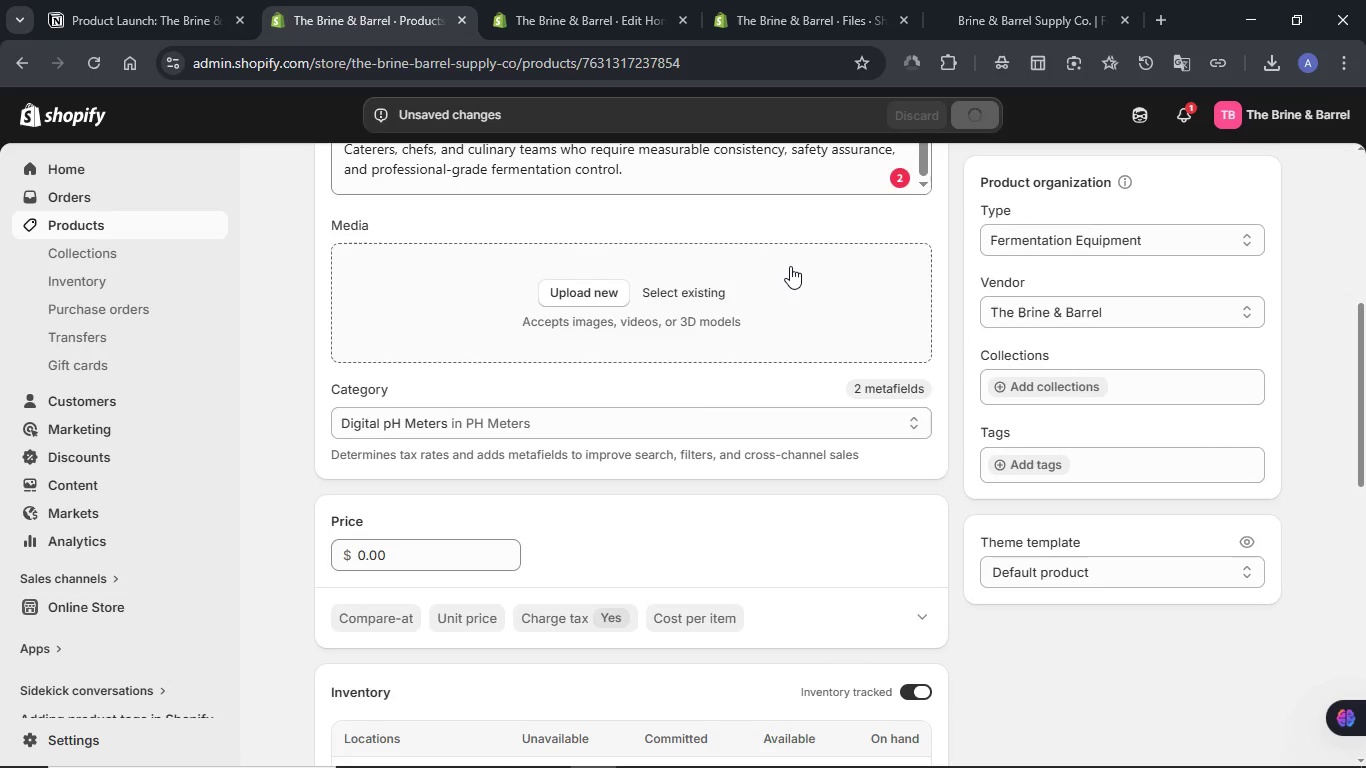 
left_click([116, 11])
 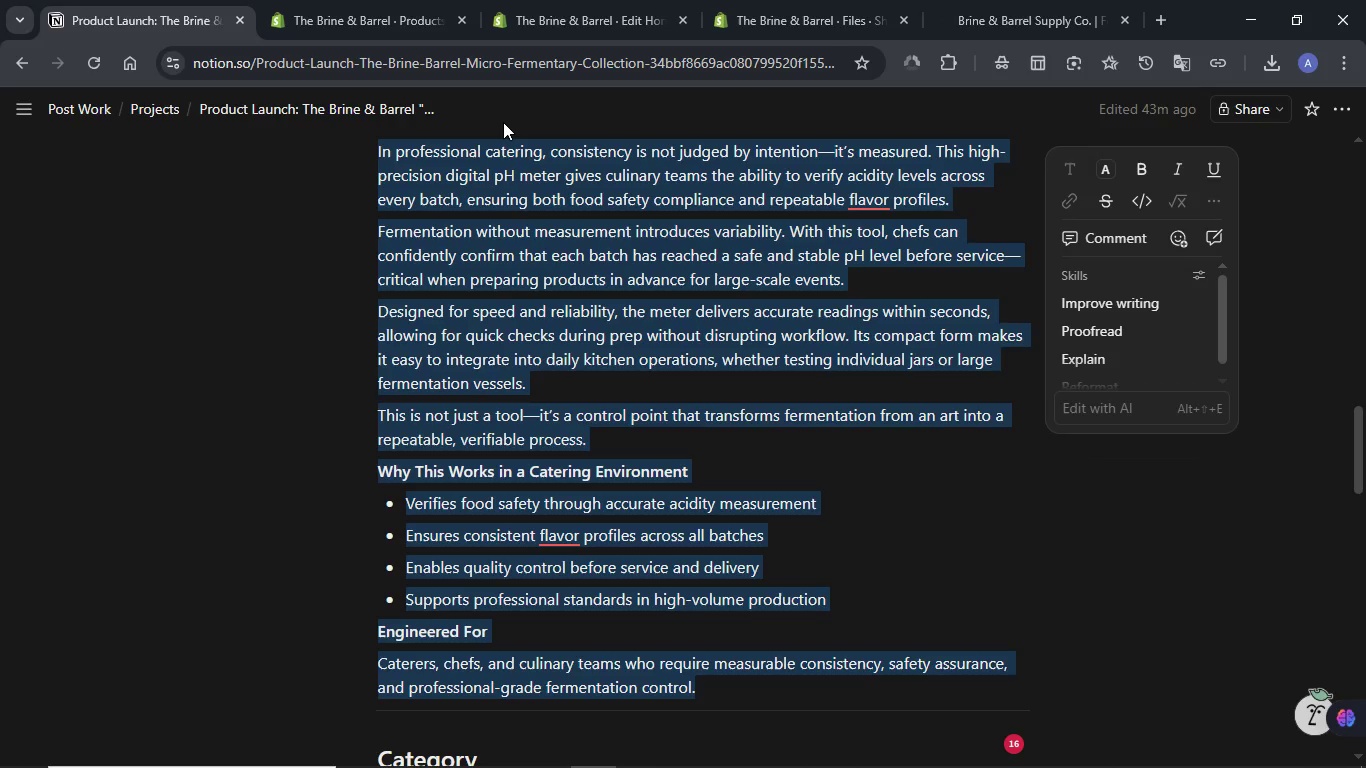 
scroll: coordinate [503, 122], scroll_direction: down, amount: 3.0
 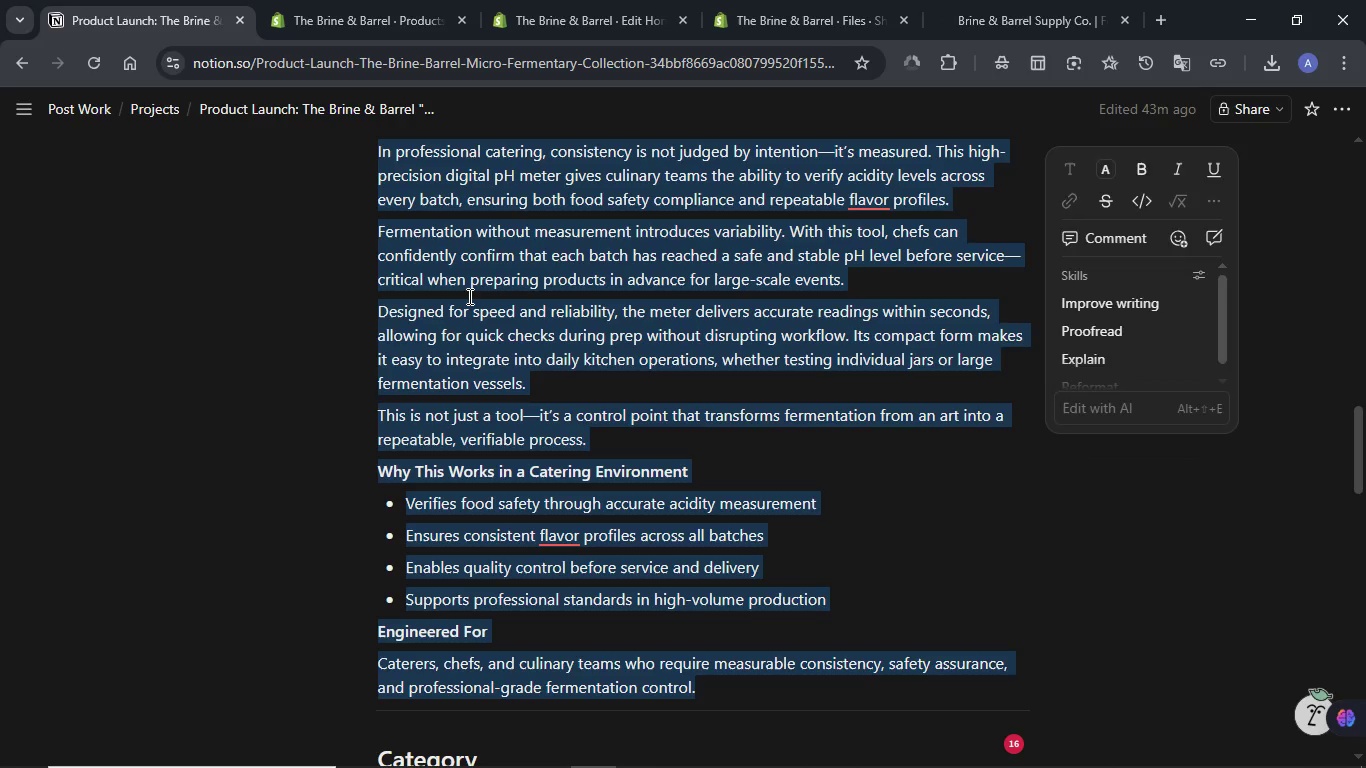 
left_click([468, 296])
 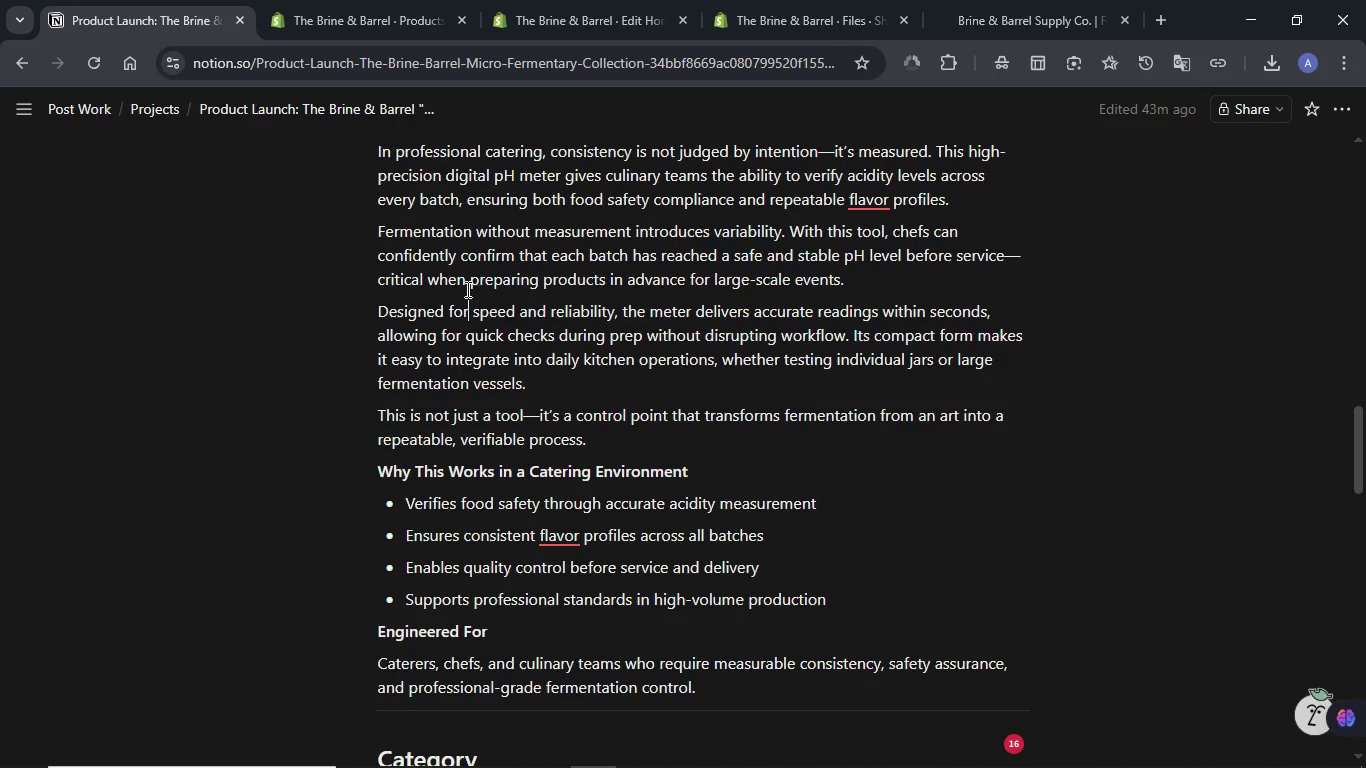 
scroll: coordinate [464, 283], scroll_direction: down, amount: 5.0
 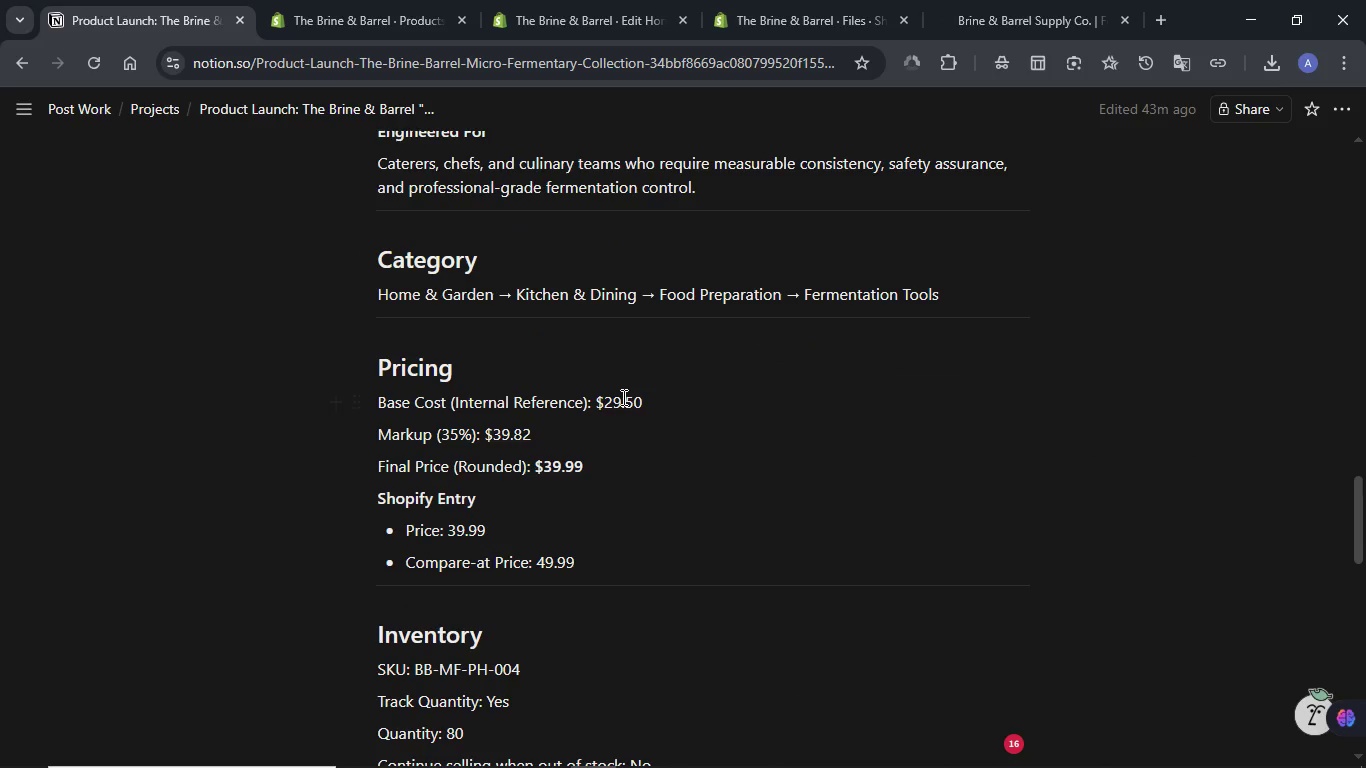 
left_click_drag(start_coordinate=[604, 398], to_coordinate=[663, 398])
 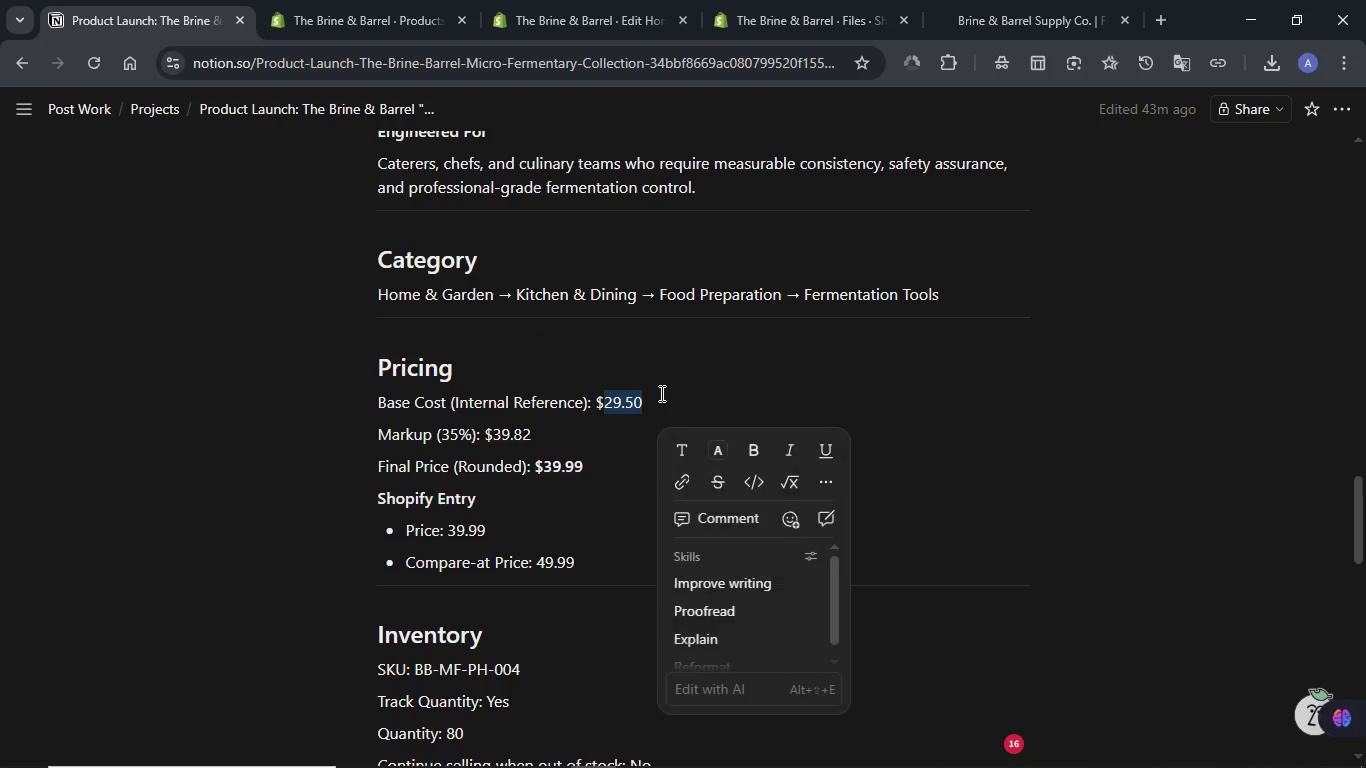 
key(Control+C)
 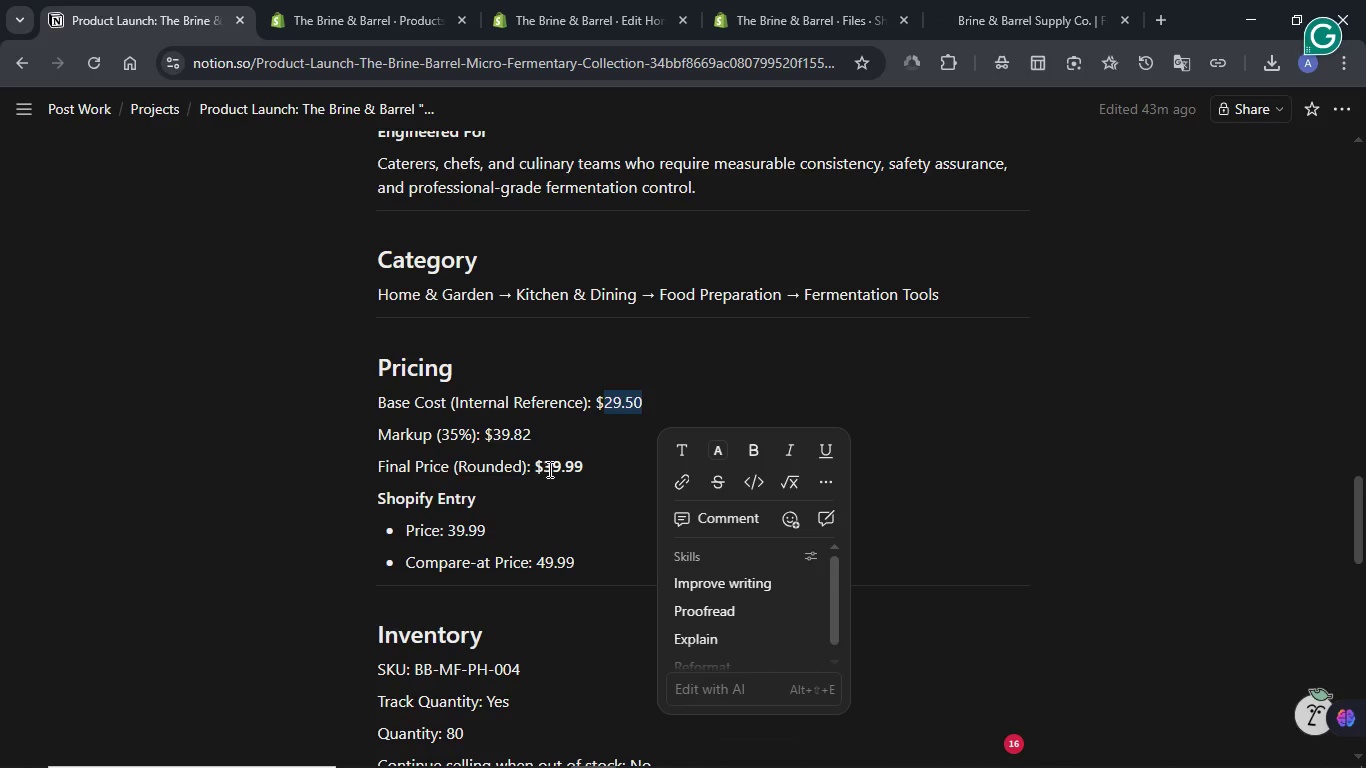 
left_click_drag(start_coordinate=[544, 468], to_coordinate=[593, 468])
 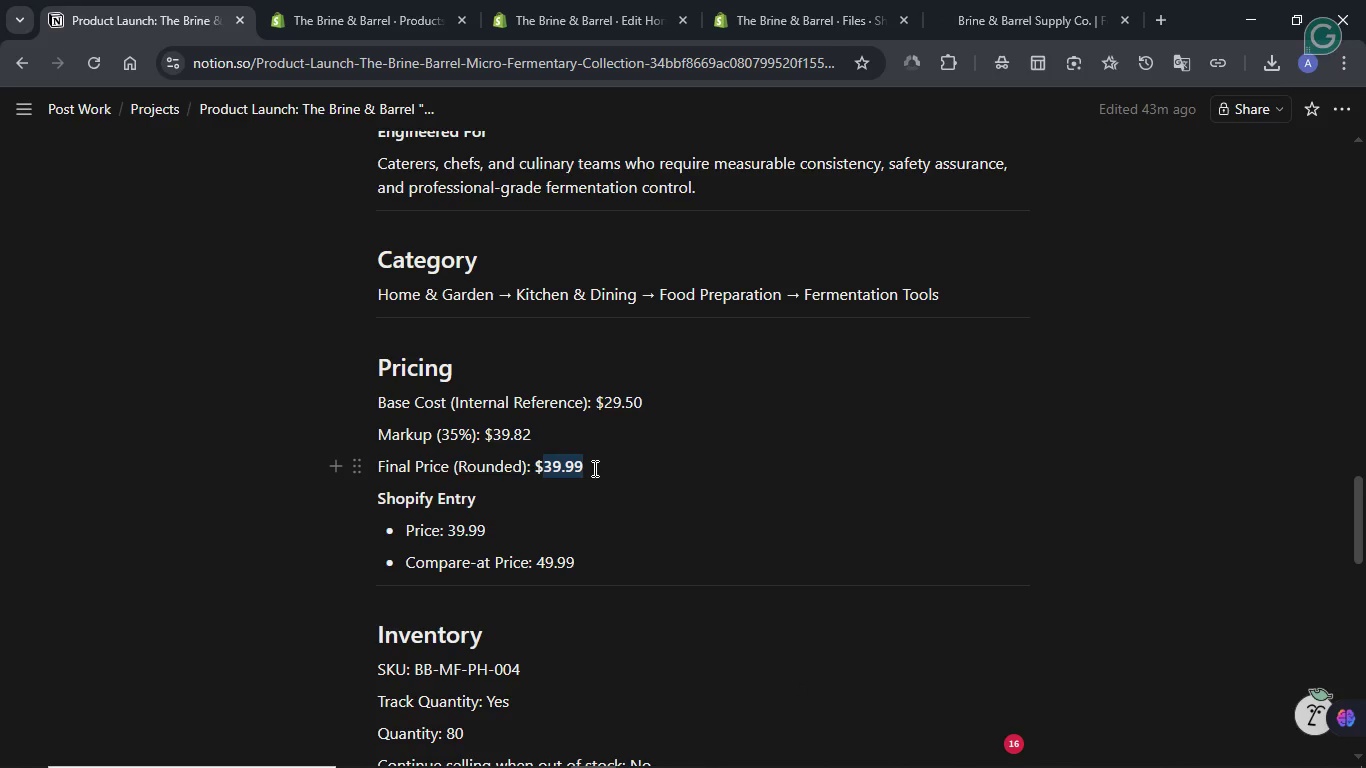 
key(Control+C)
 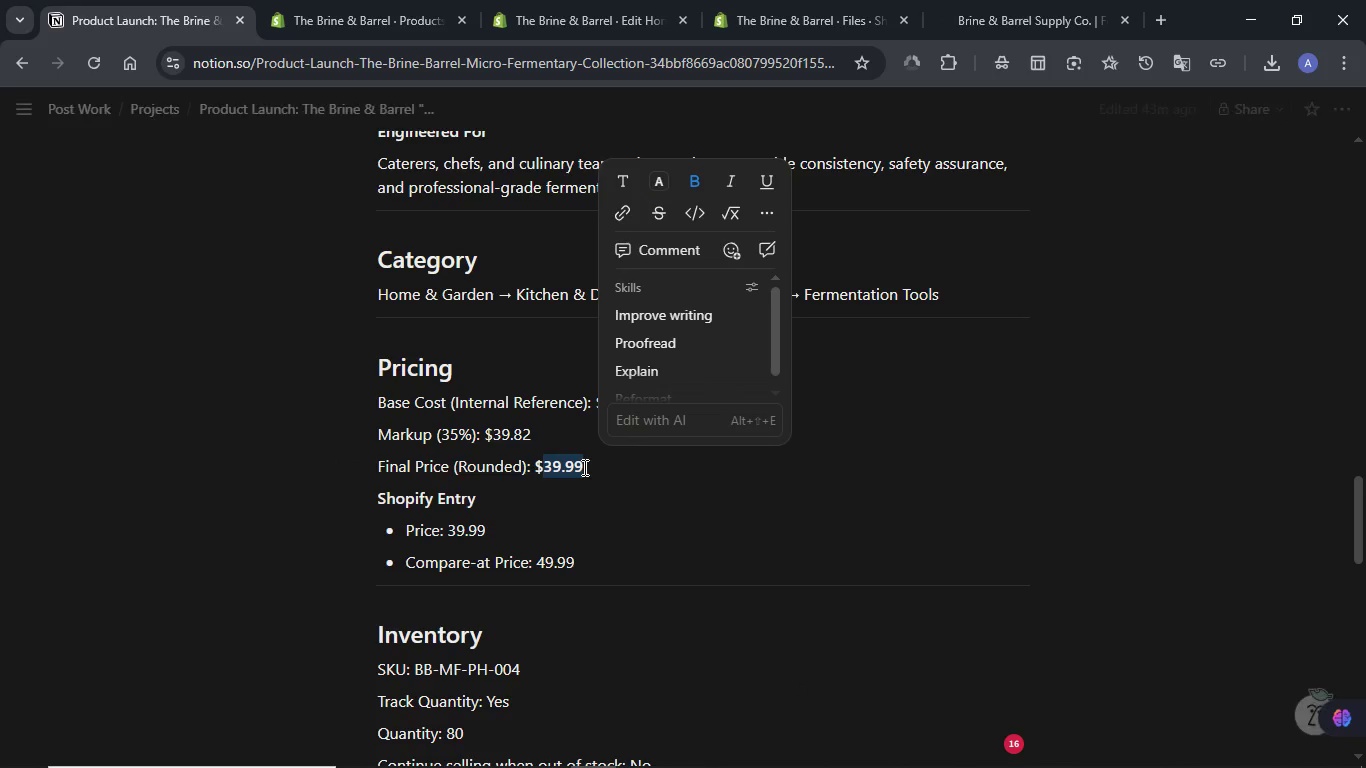 
scroll: coordinate [582, 467], scroll_direction: down, amount: 1.0
 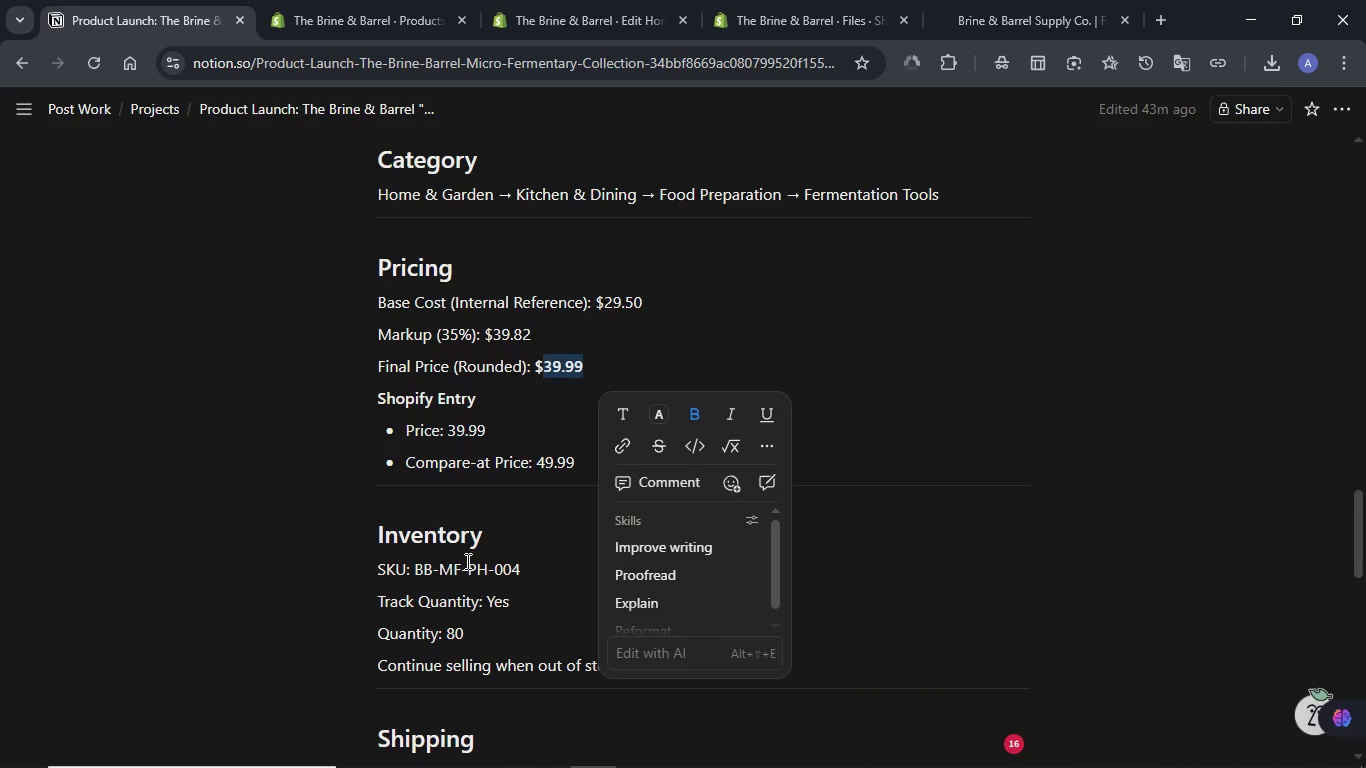 
double_click([467, 561])
 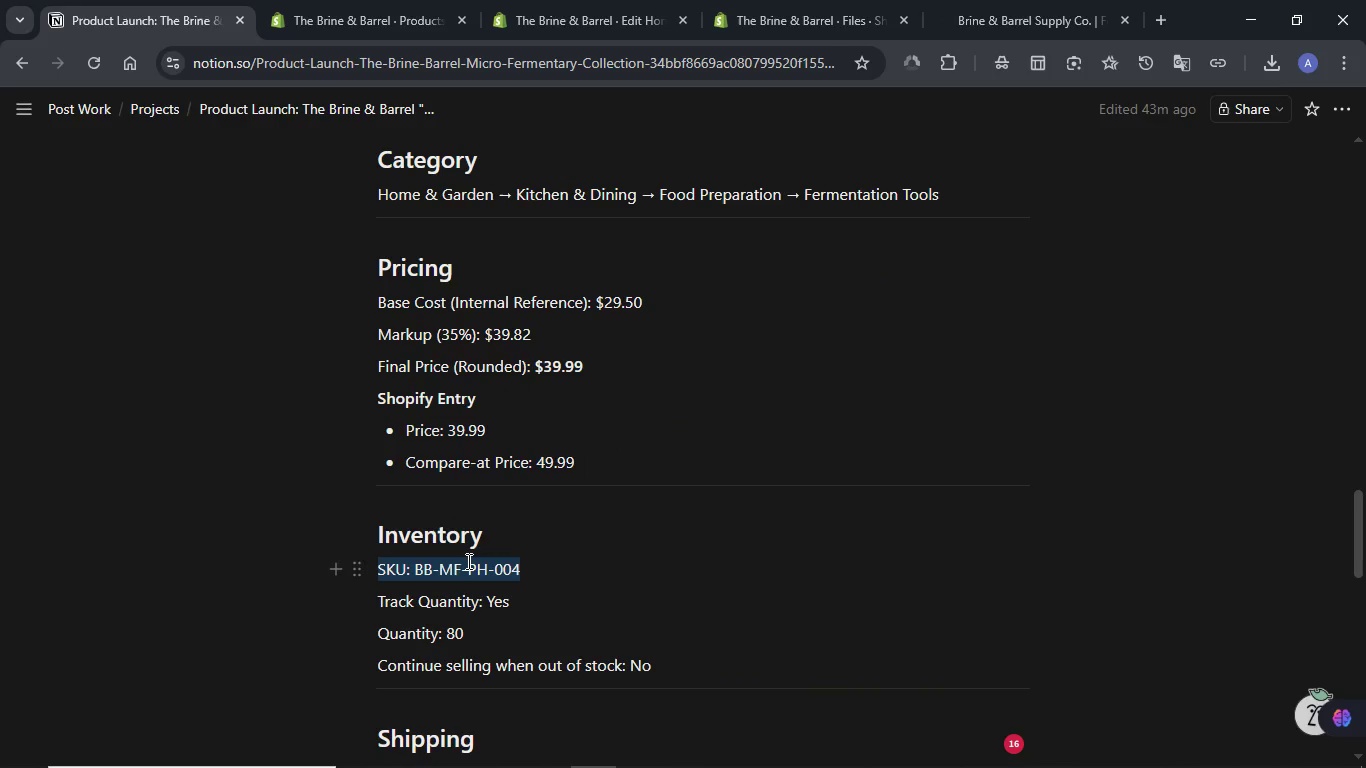 
triple_click([467, 561])
 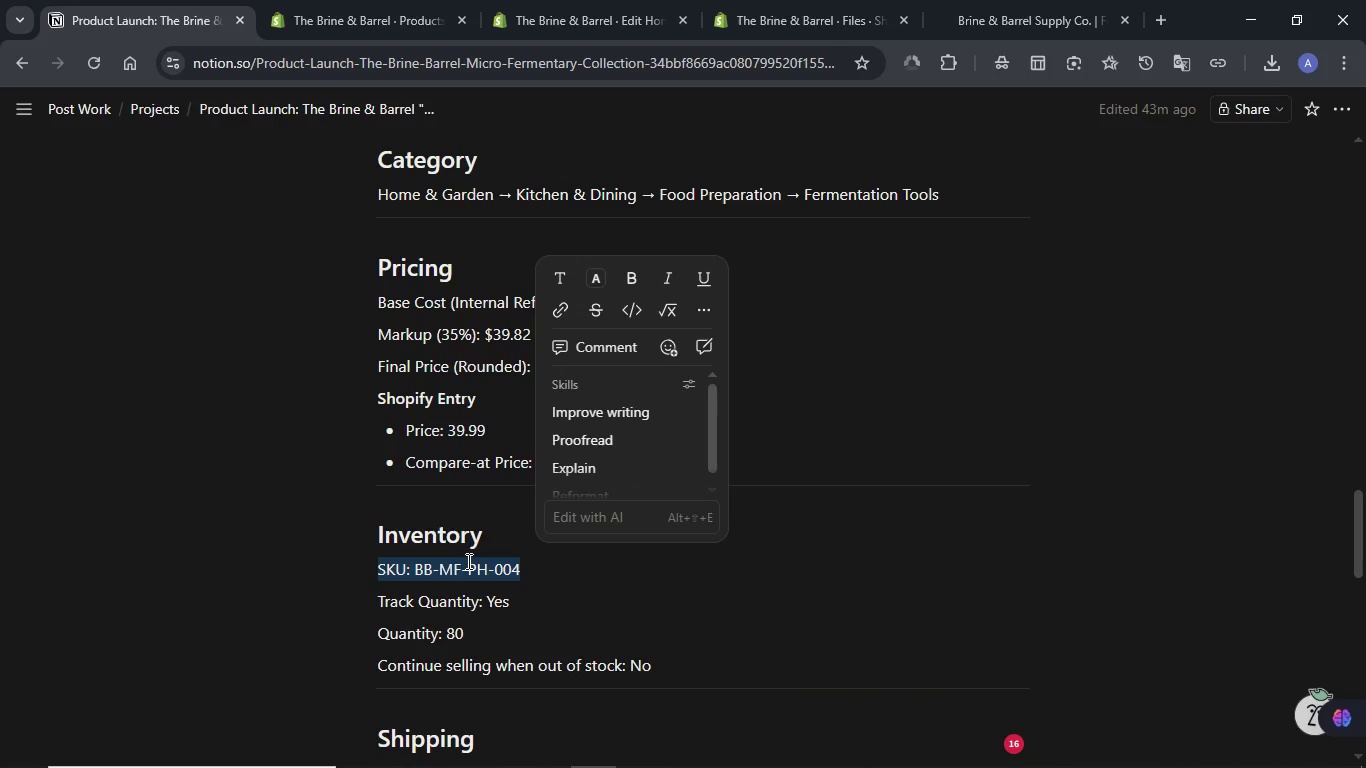 
key(Control+C)
 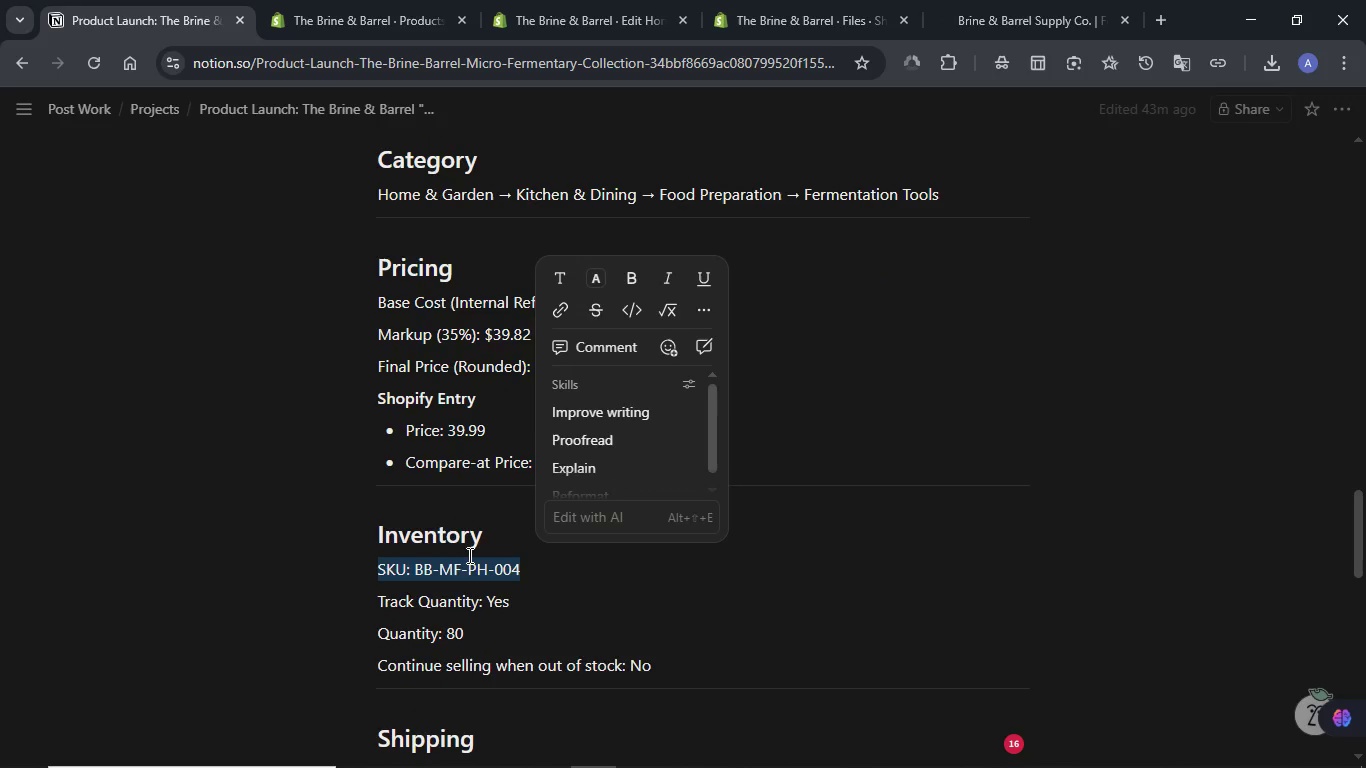 
scroll: coordinate [468, 554], scroll_direction: down, amount: 4.0
 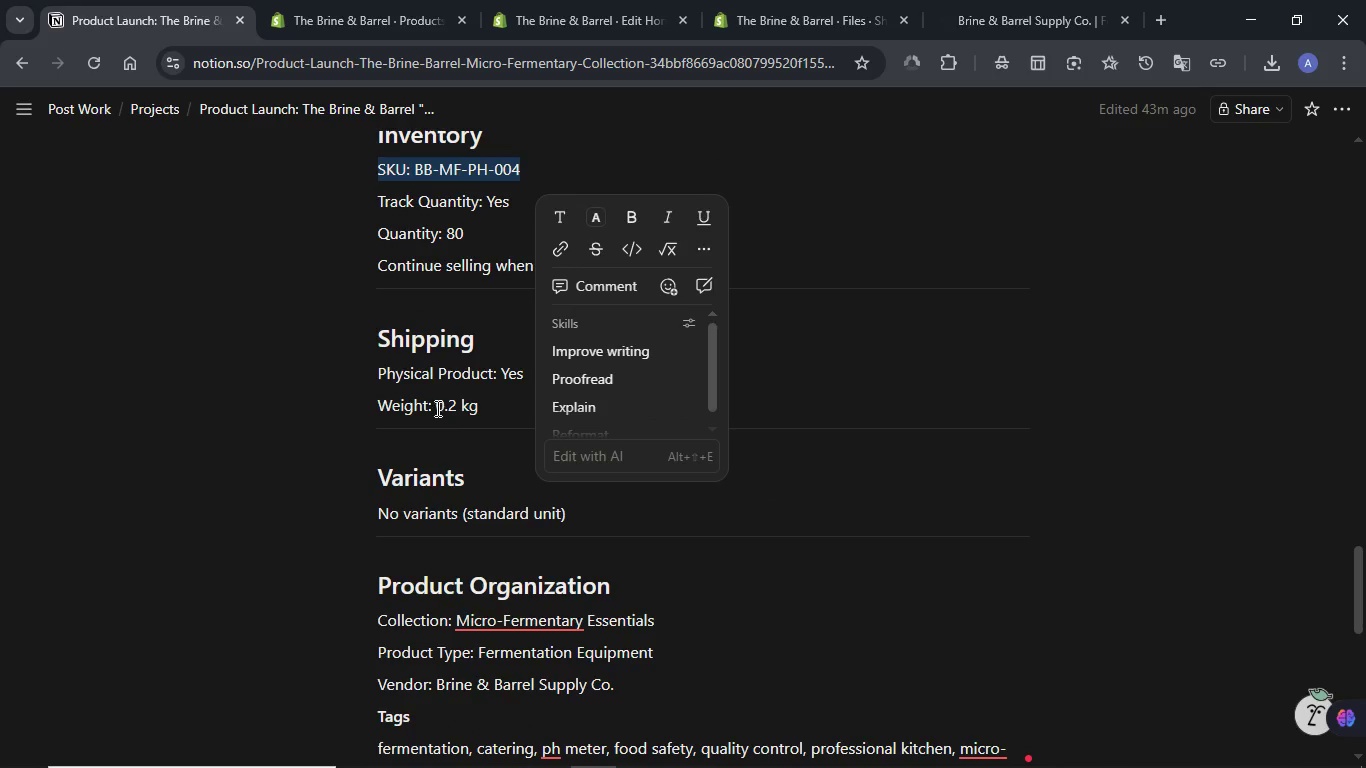 
left_click_drag(start_coordinate=[436, 408], to_coordinate=[454, 408])
 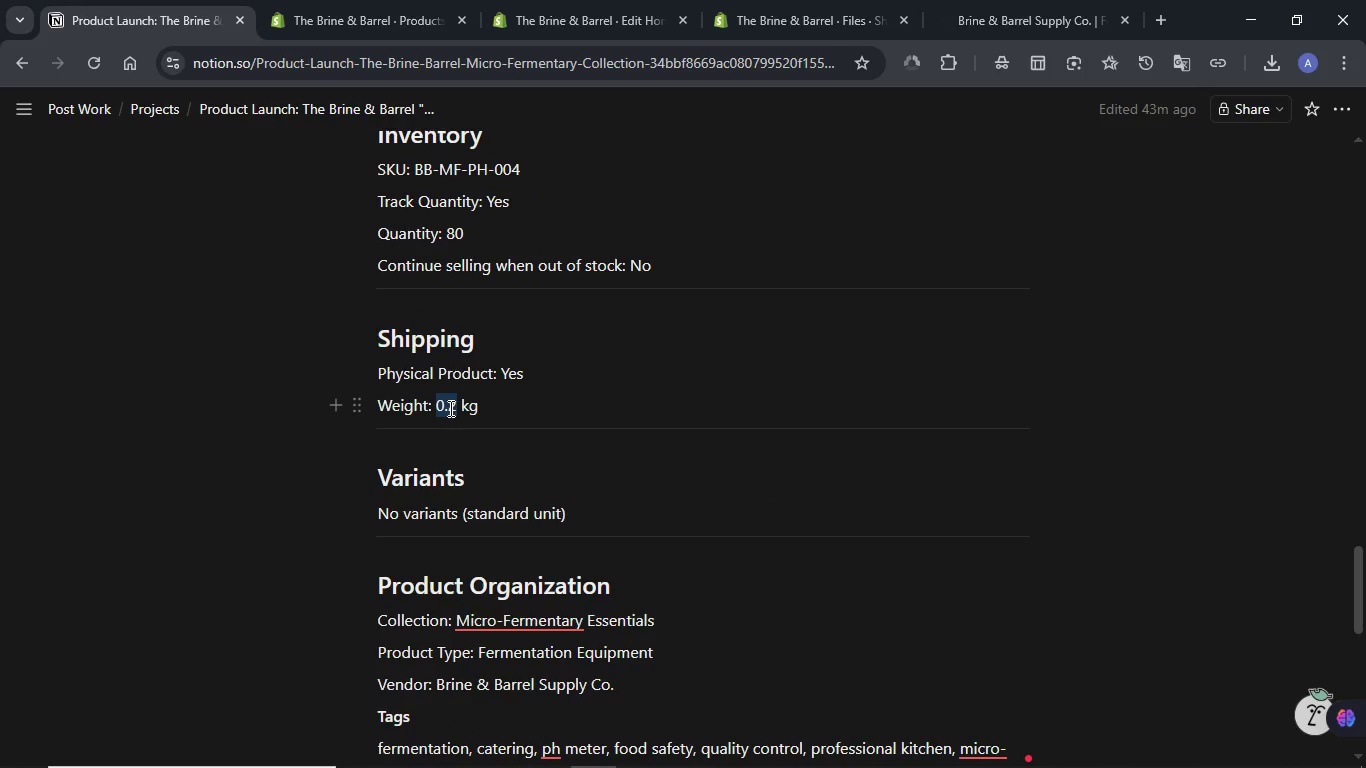 
key(Control+C)
 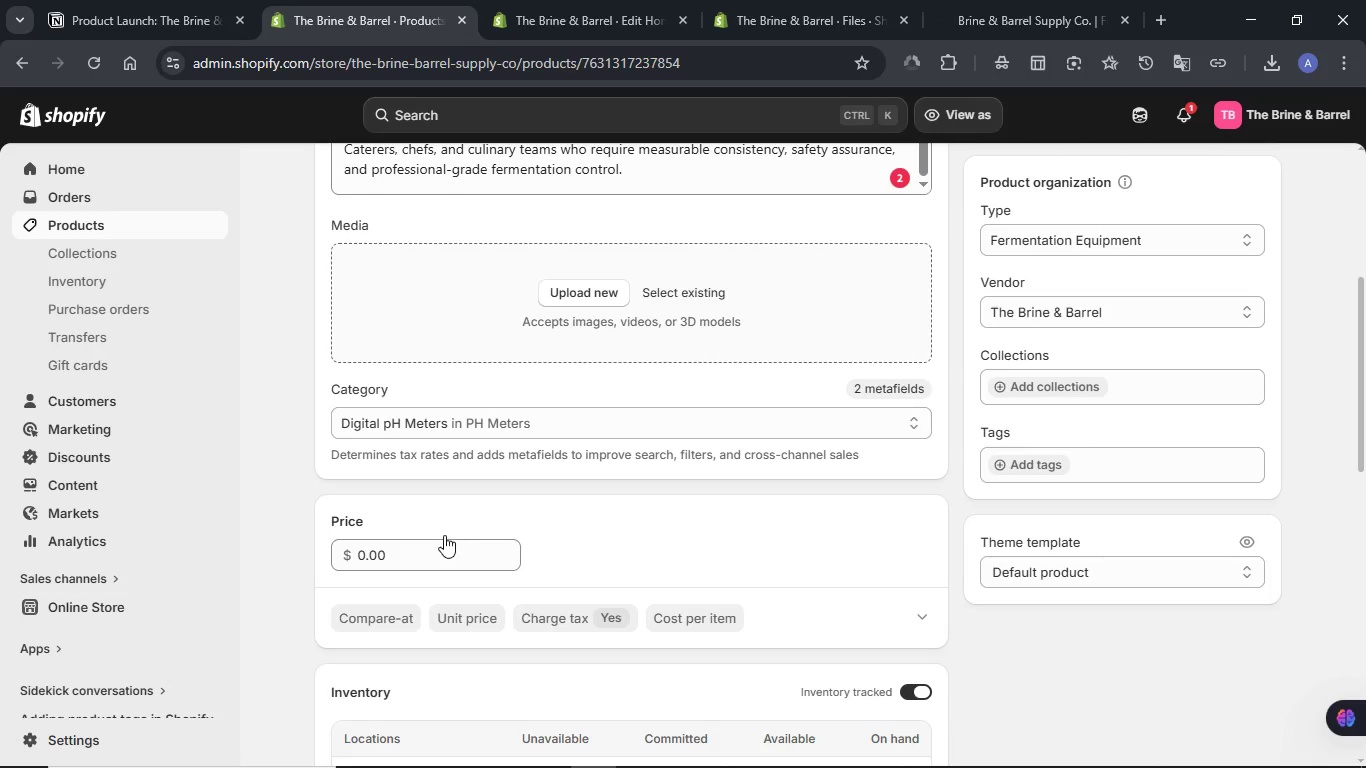 
double_click([435, 543])
 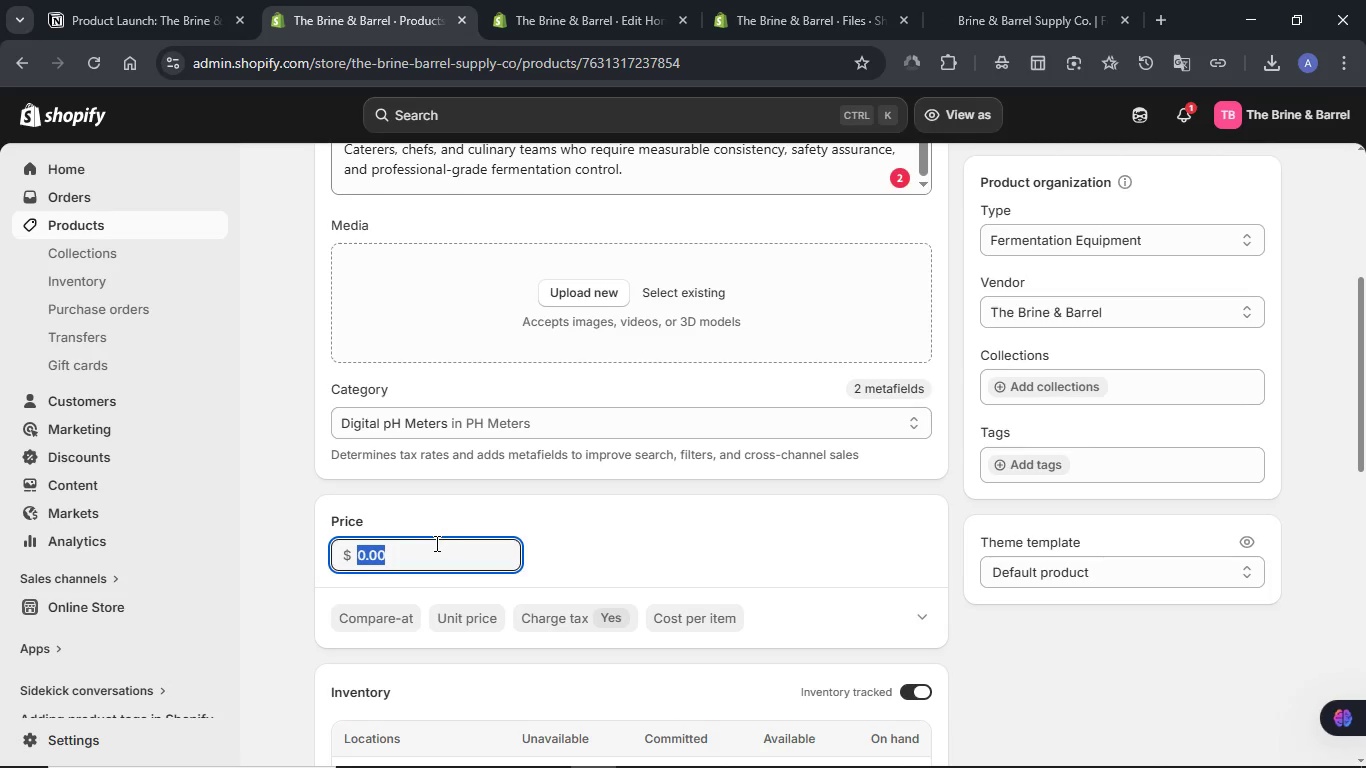 
key(Meta+V)
 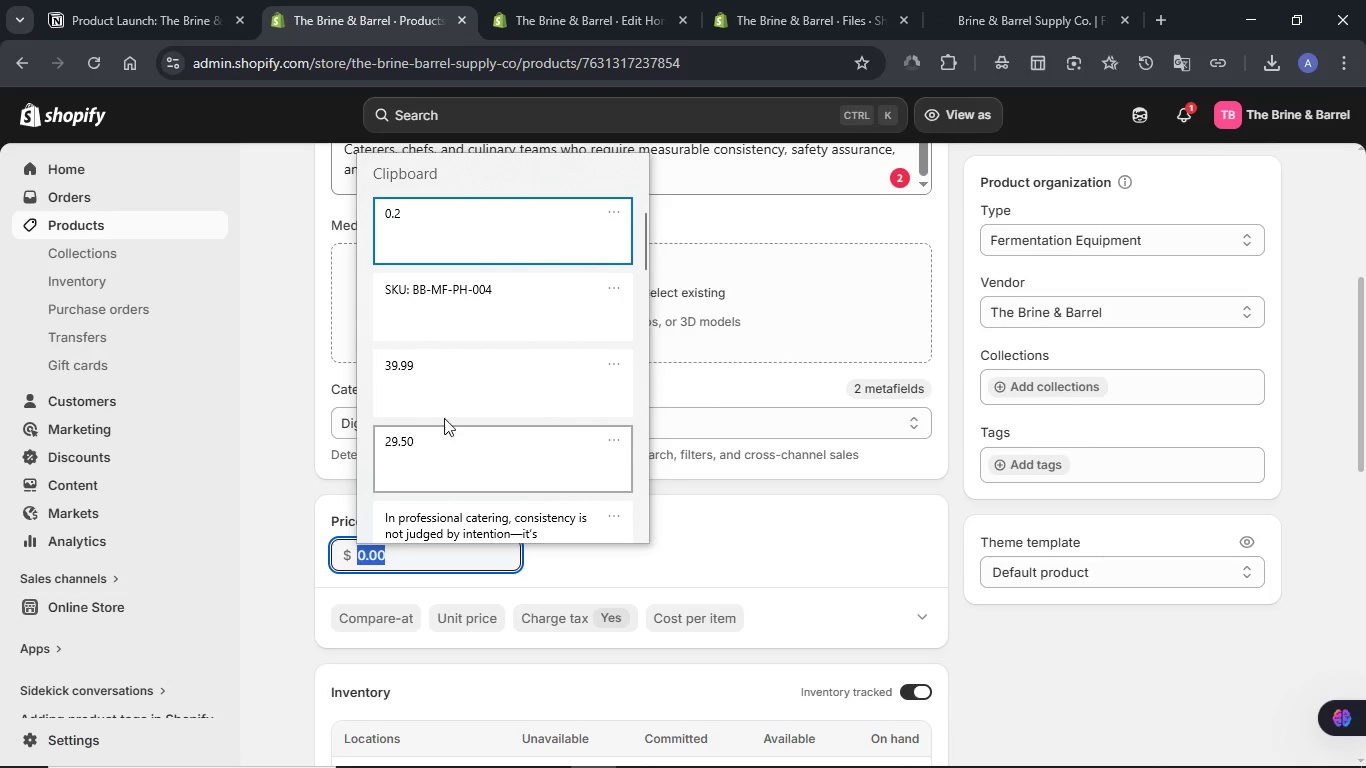 
key(Control+ControlLeft)
 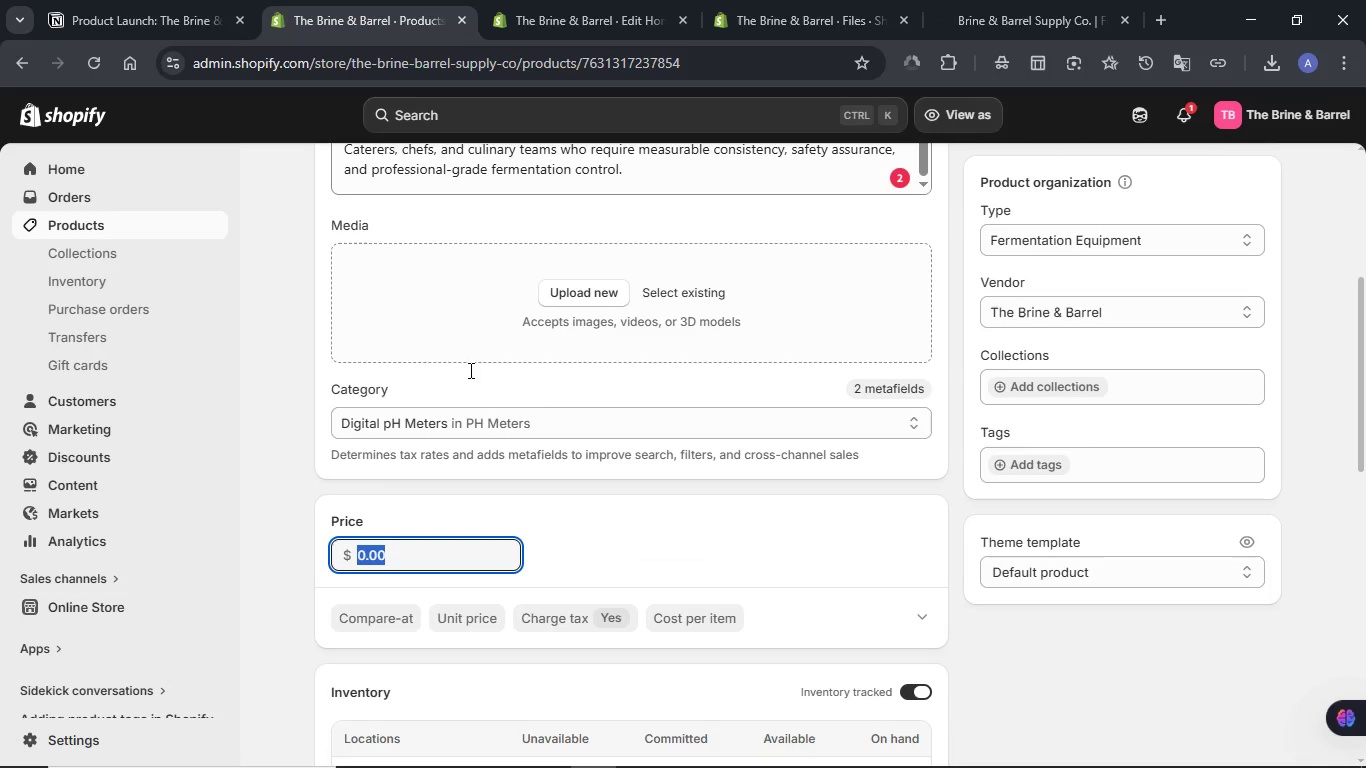 
key(Control+V)
 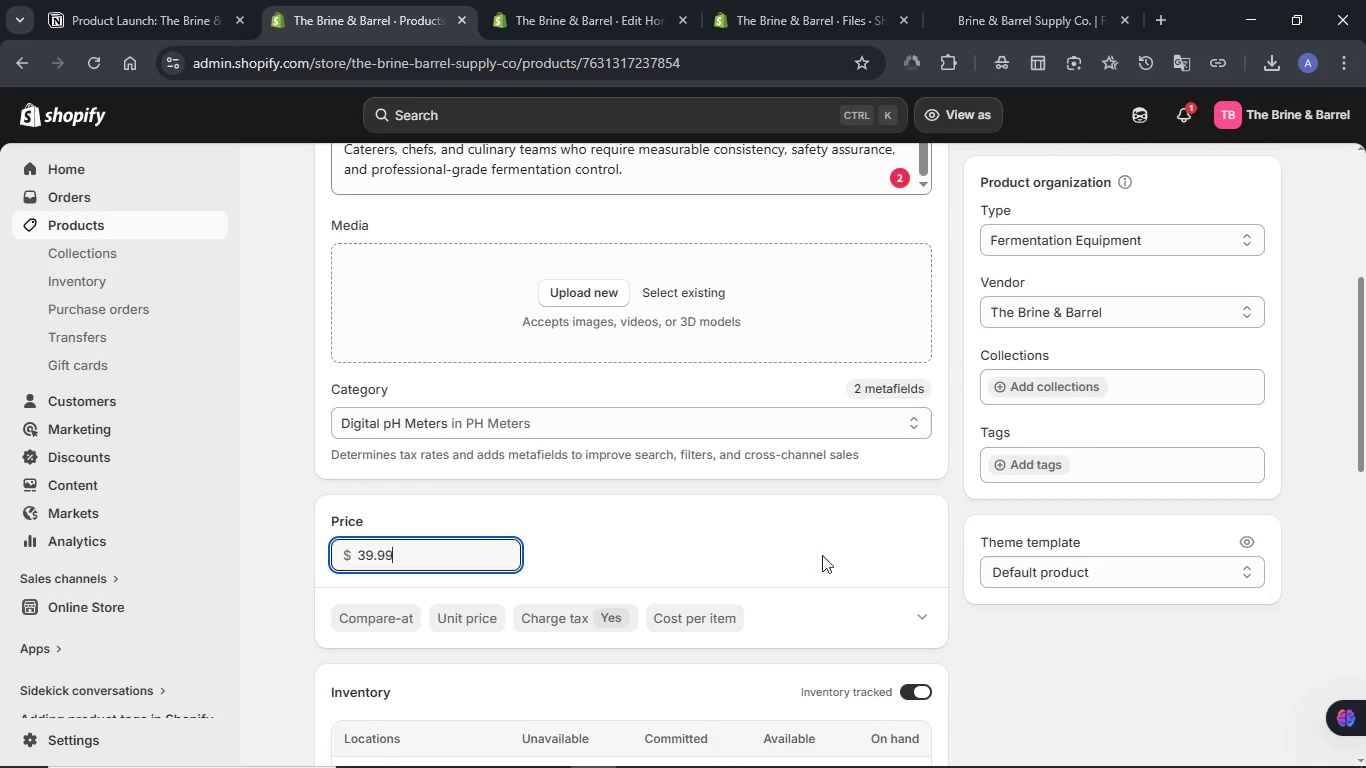 
scroll: coordinate [823, 552], scroll_direction: down, amount: 1.0
 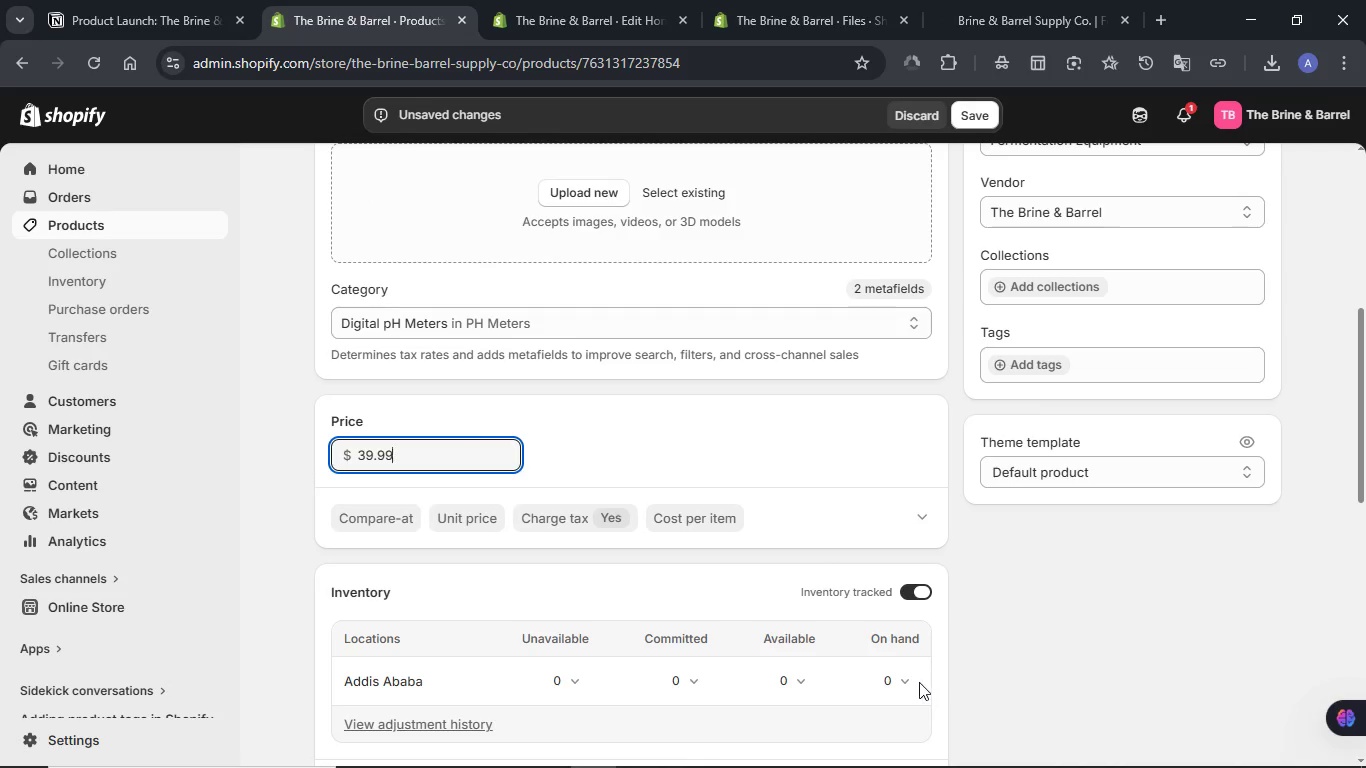 
left_click([903, 677])
 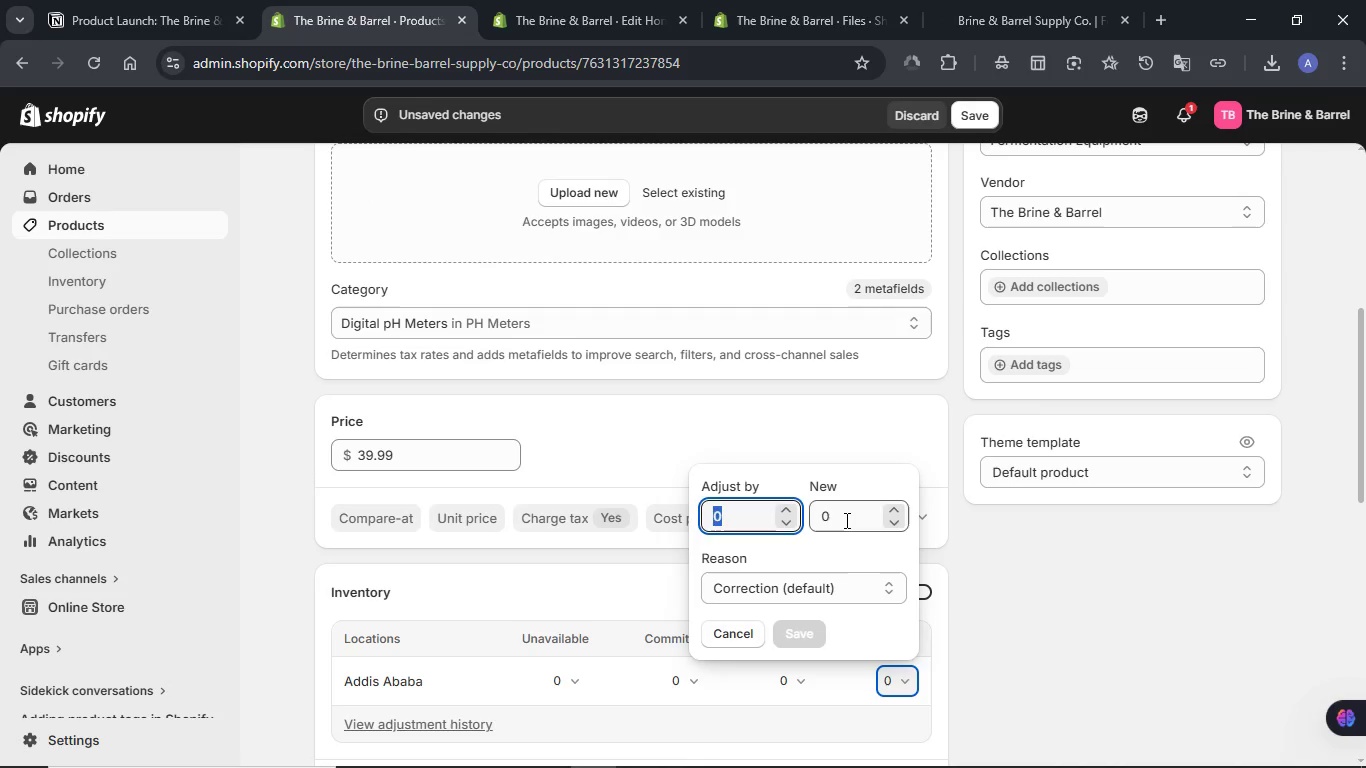 
double_click([845, 519])
 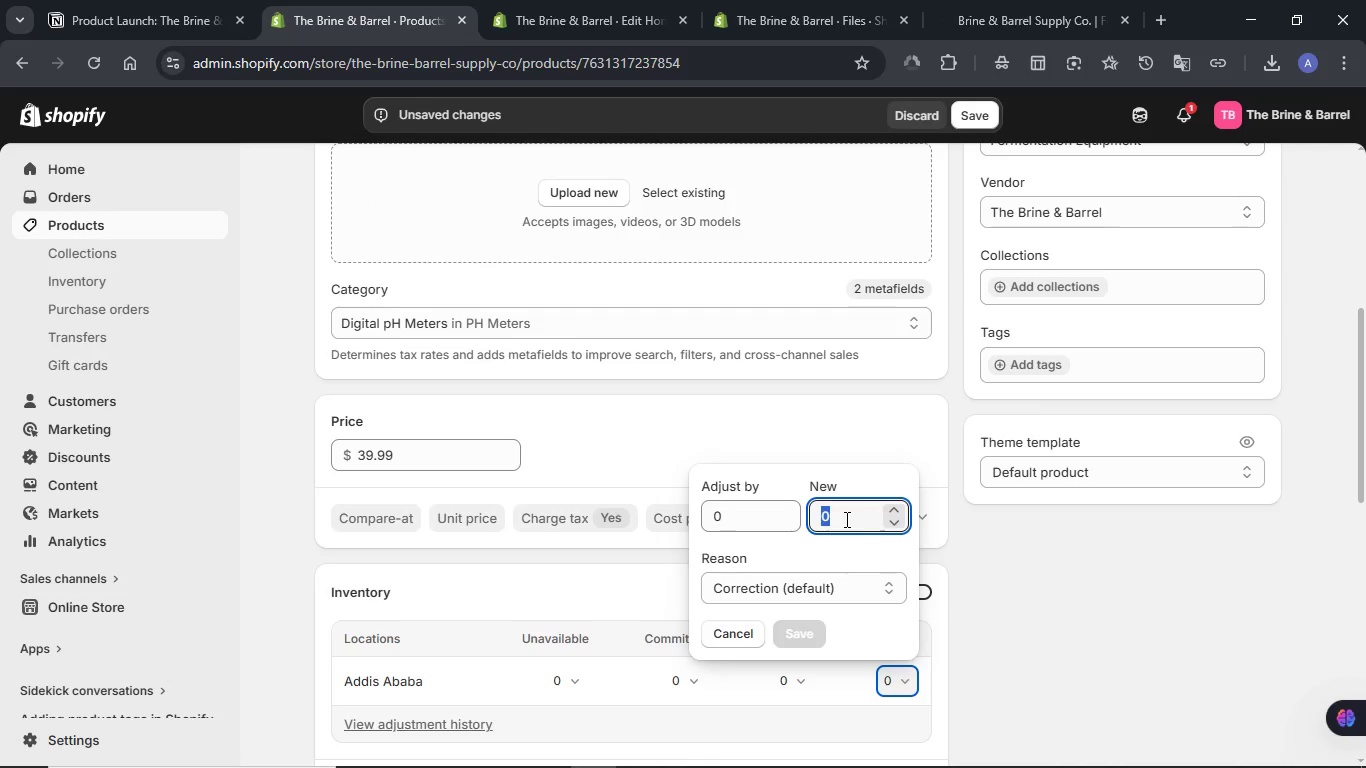 
key(Numpad5)
 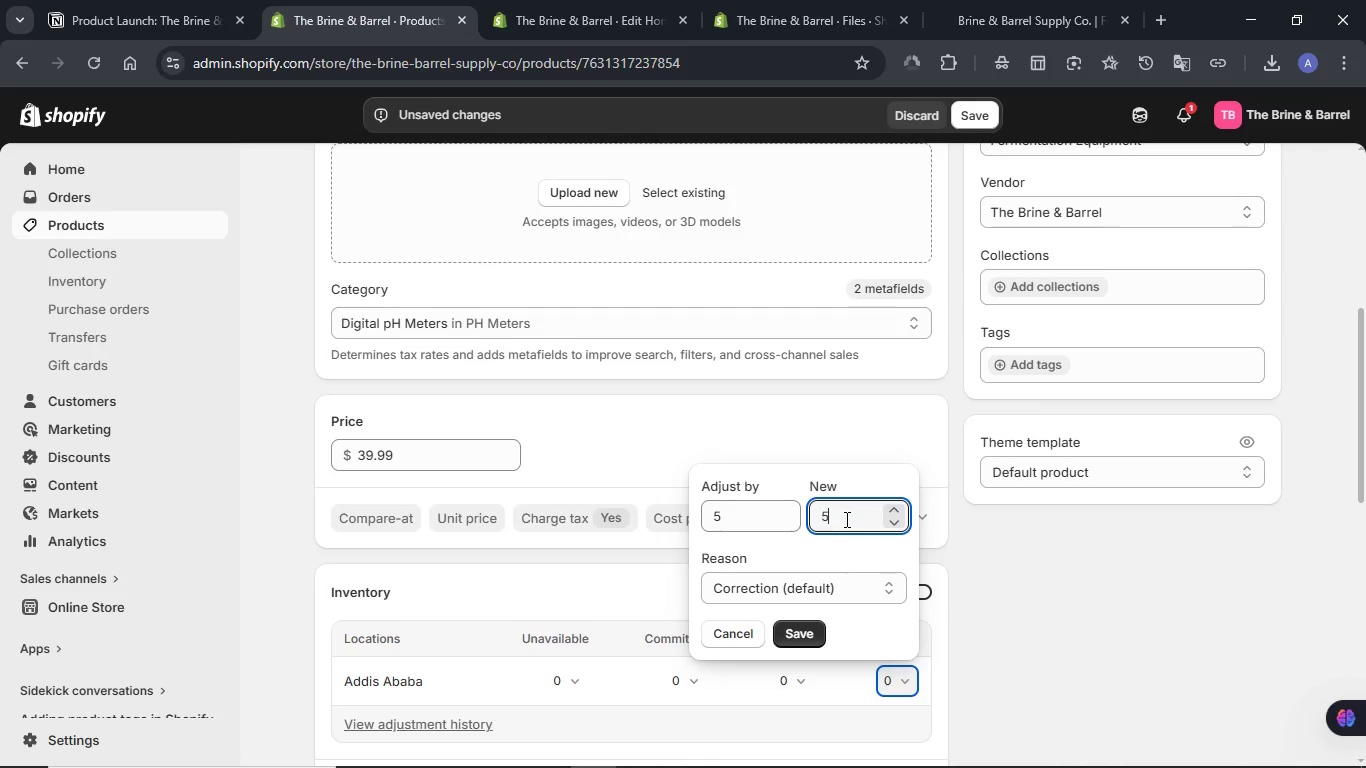 
key(Backspace)
 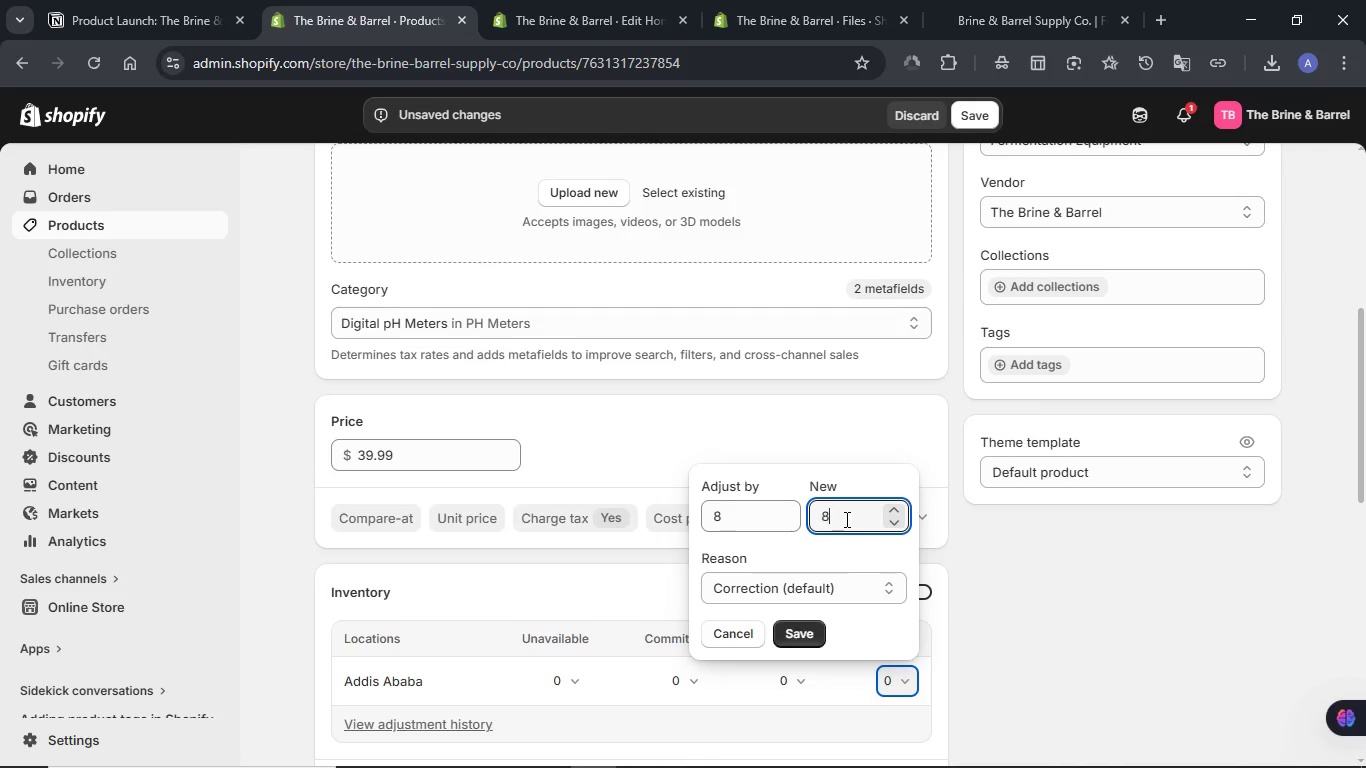 
key(Numpad8)
 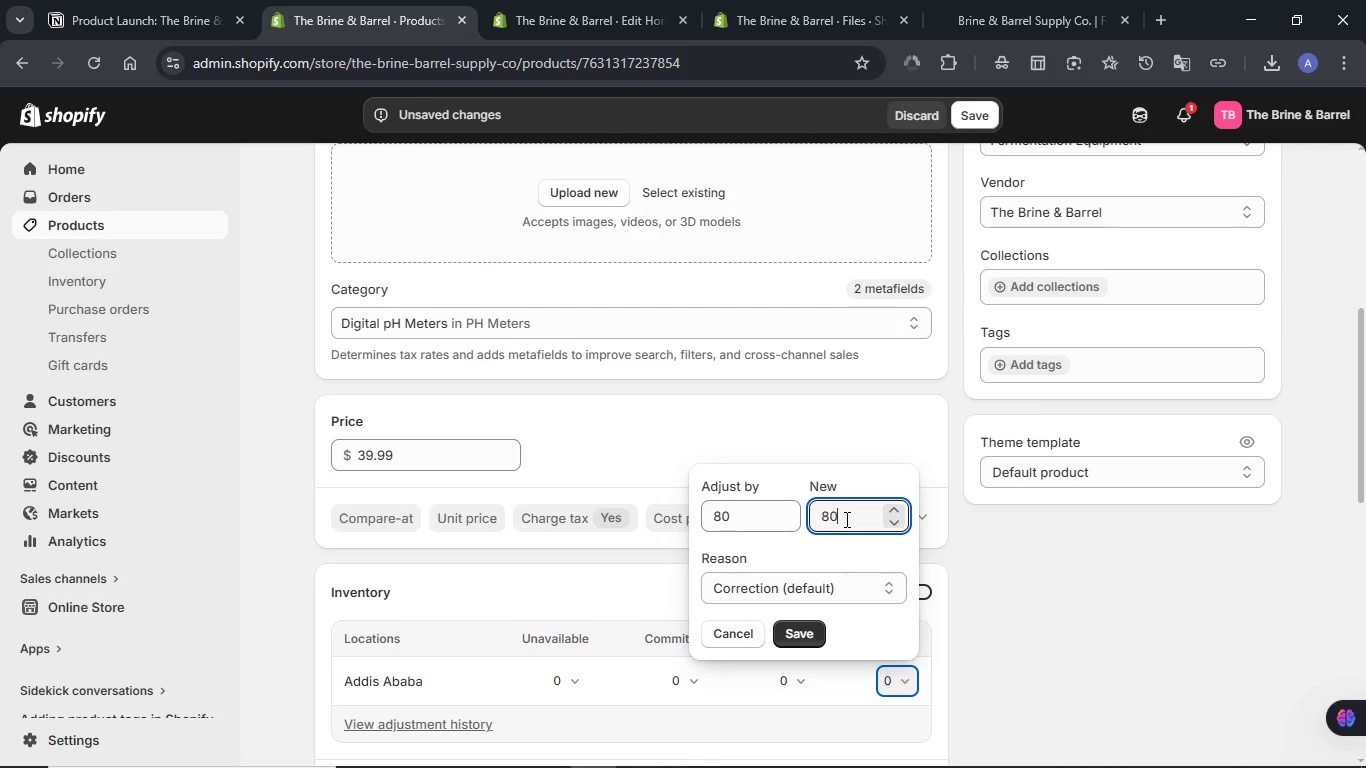 
key(Numpad0)
 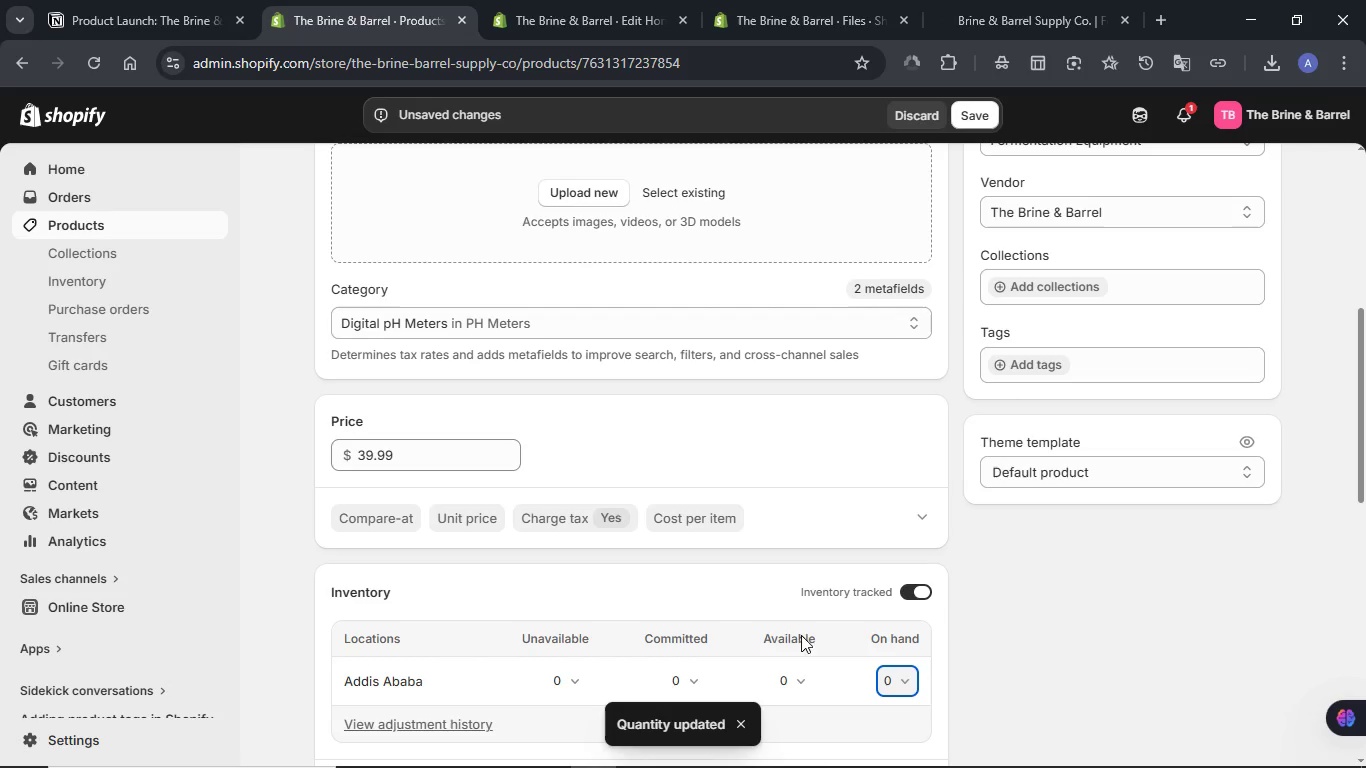 
scroll: coordinate [1043, 544], scroll_direction: down, amount: 2.0
 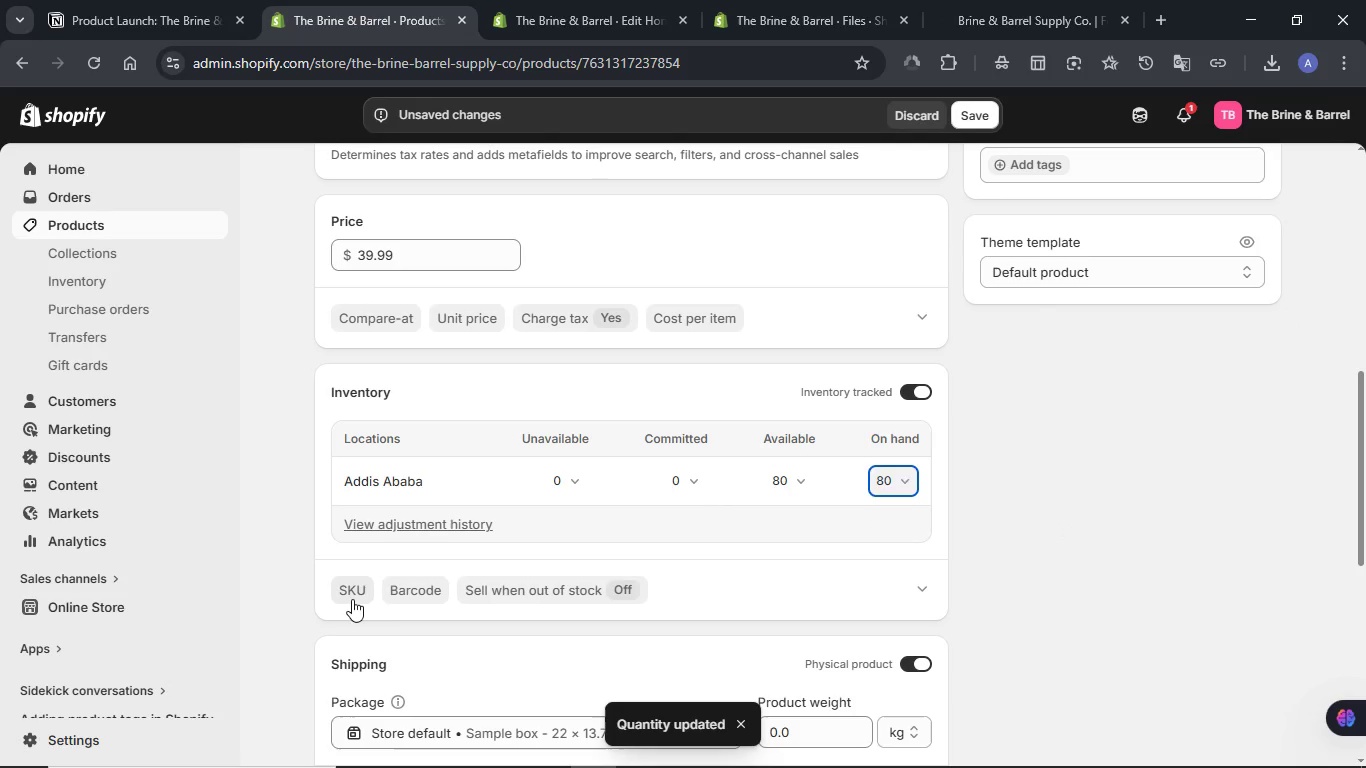 
left_click([352, 597])
 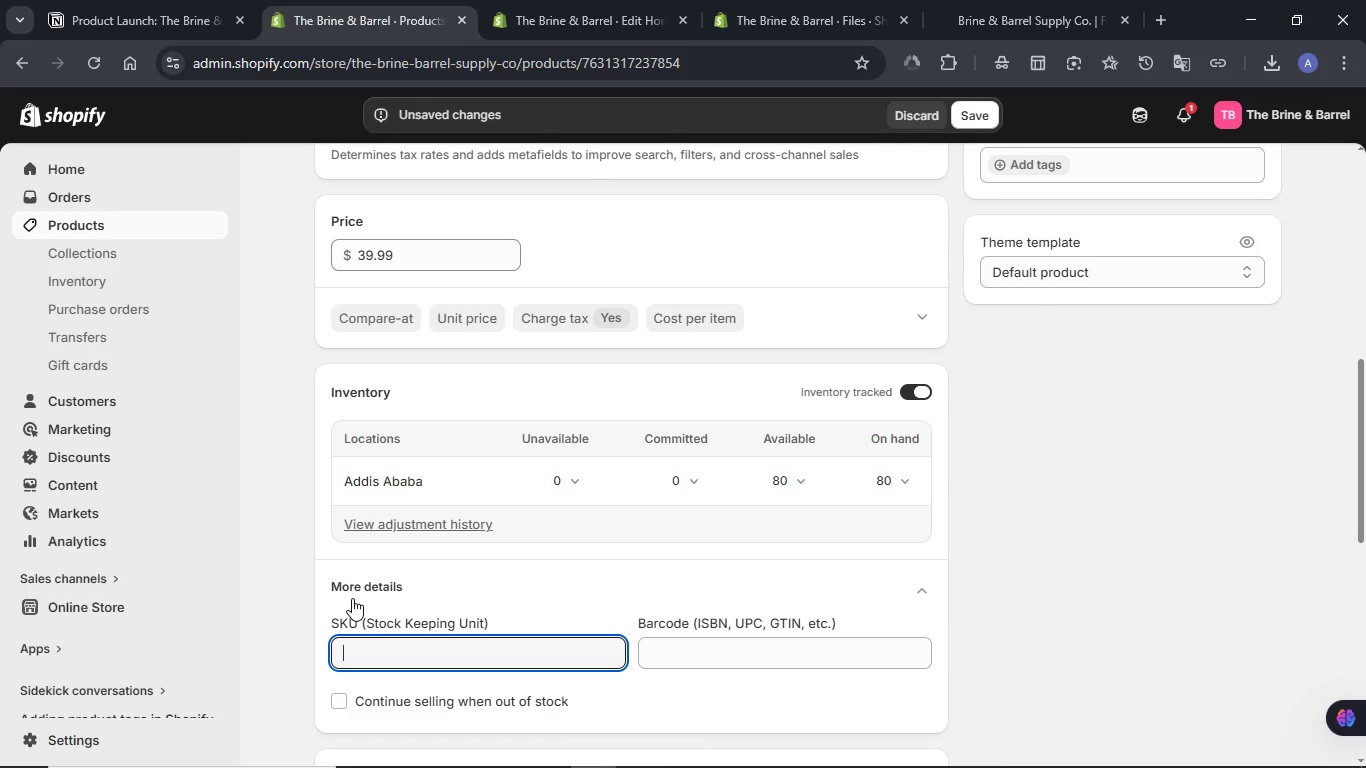 
key(Meta+V)
 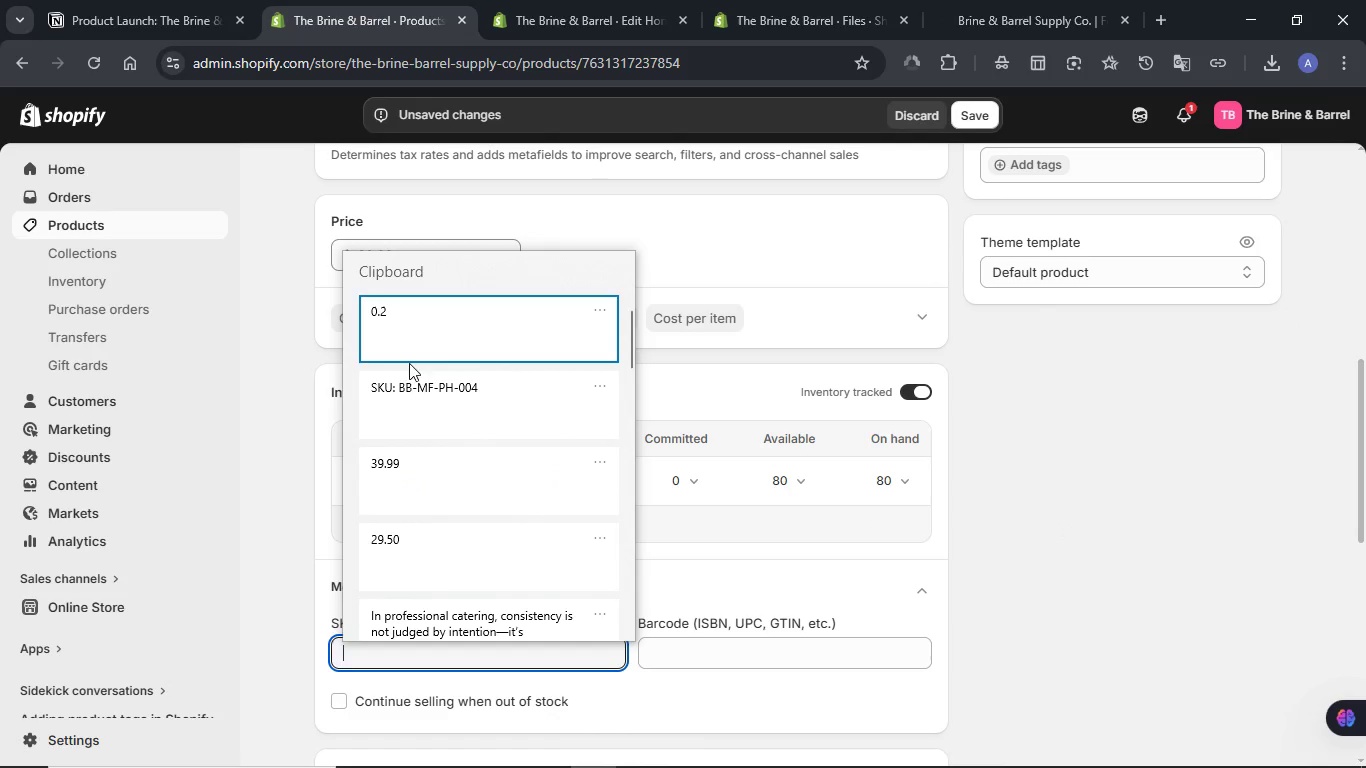 
left_click([409, 392])
 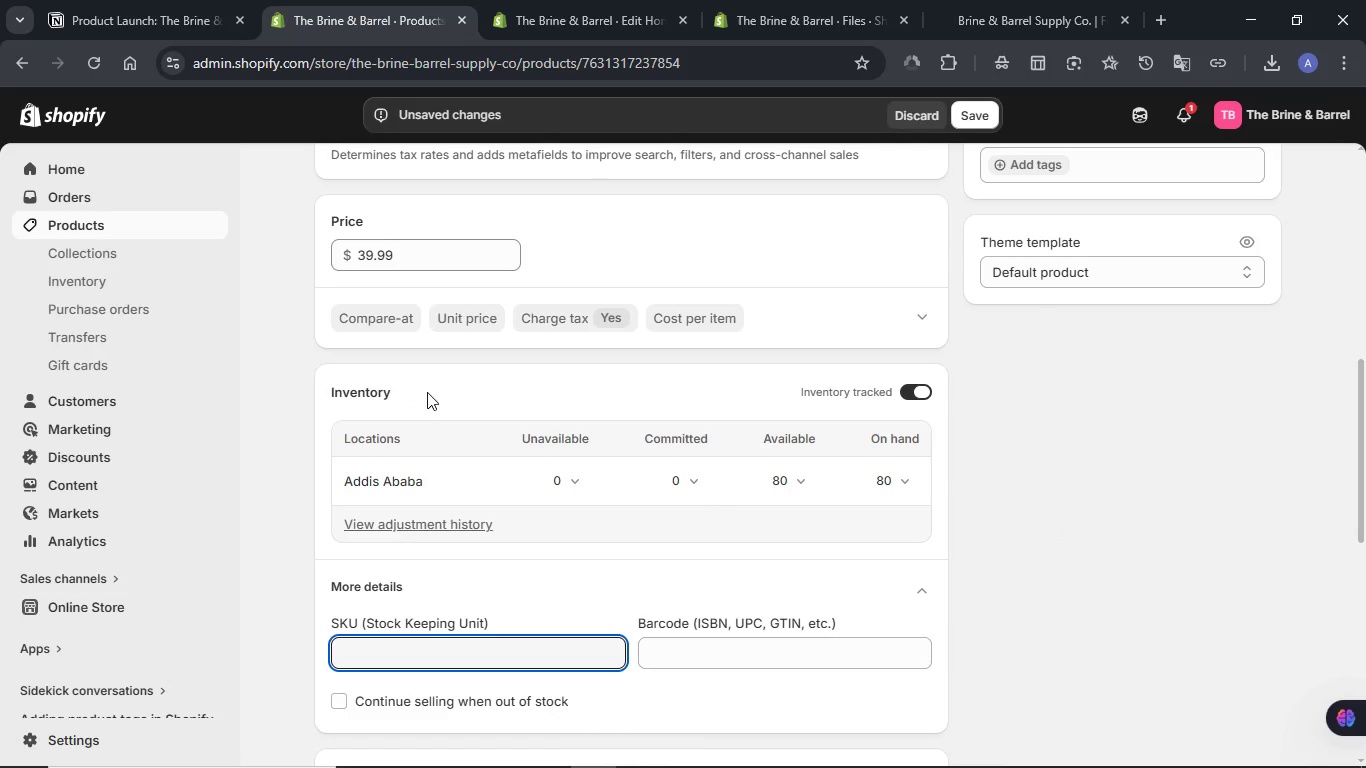 
key(Control+ControlLeft)
 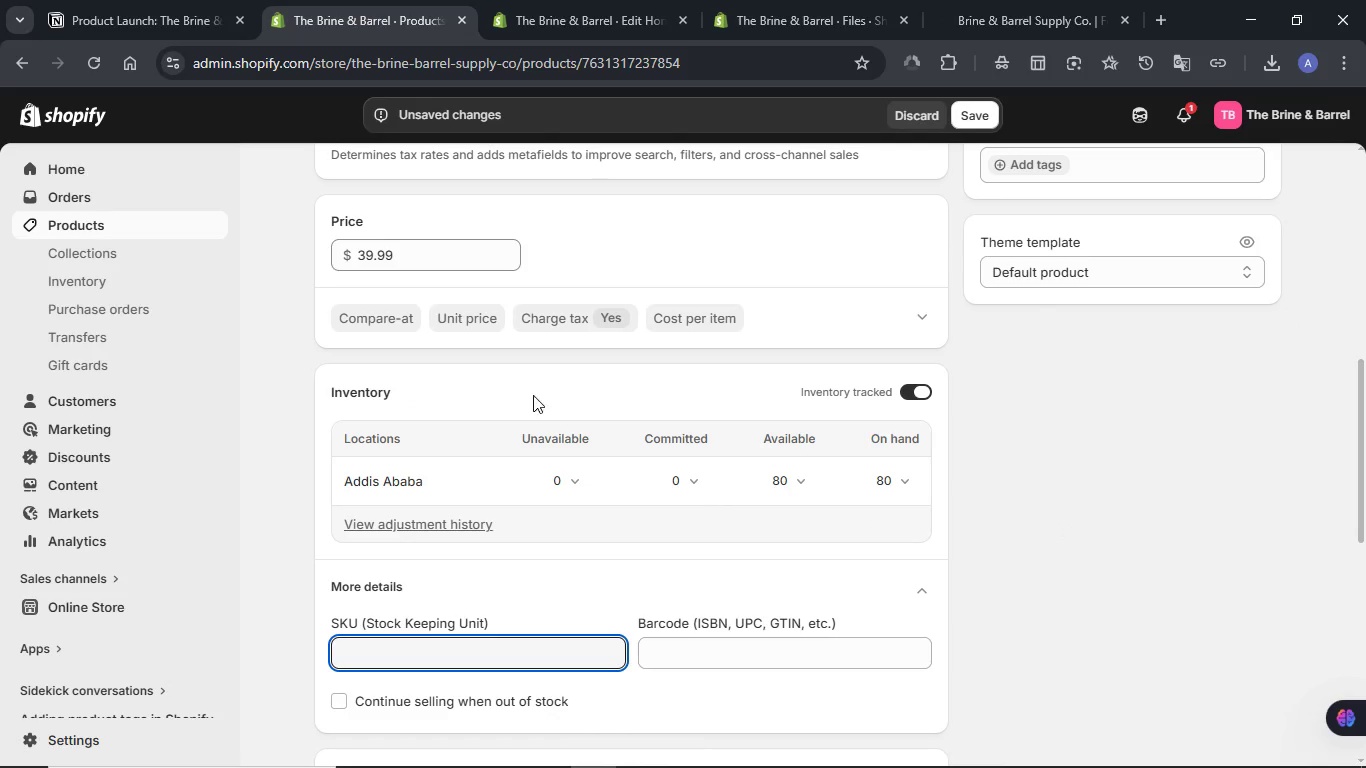 
hold_key(key=V, duration=3.31)
 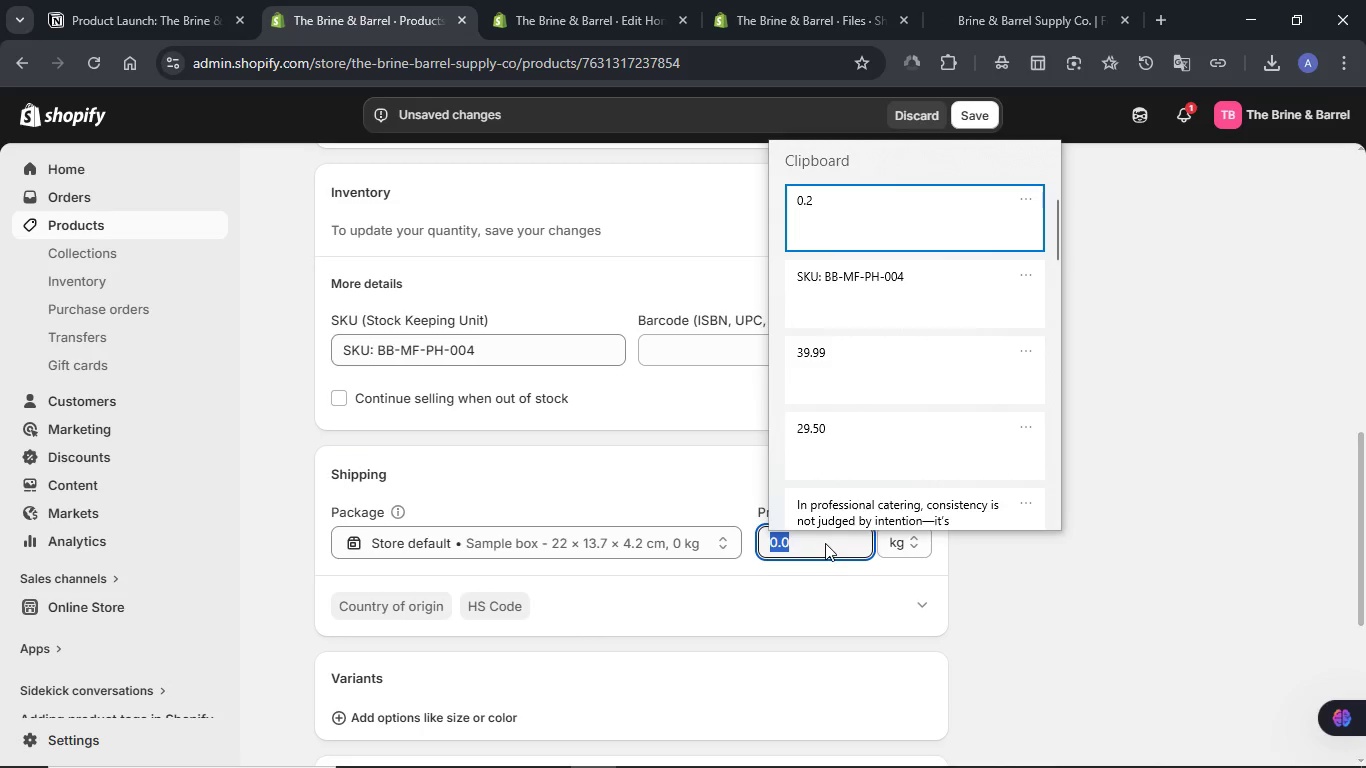 
scroll: coordinate [968, 485], scroll_direction: down, amount: 2.0
 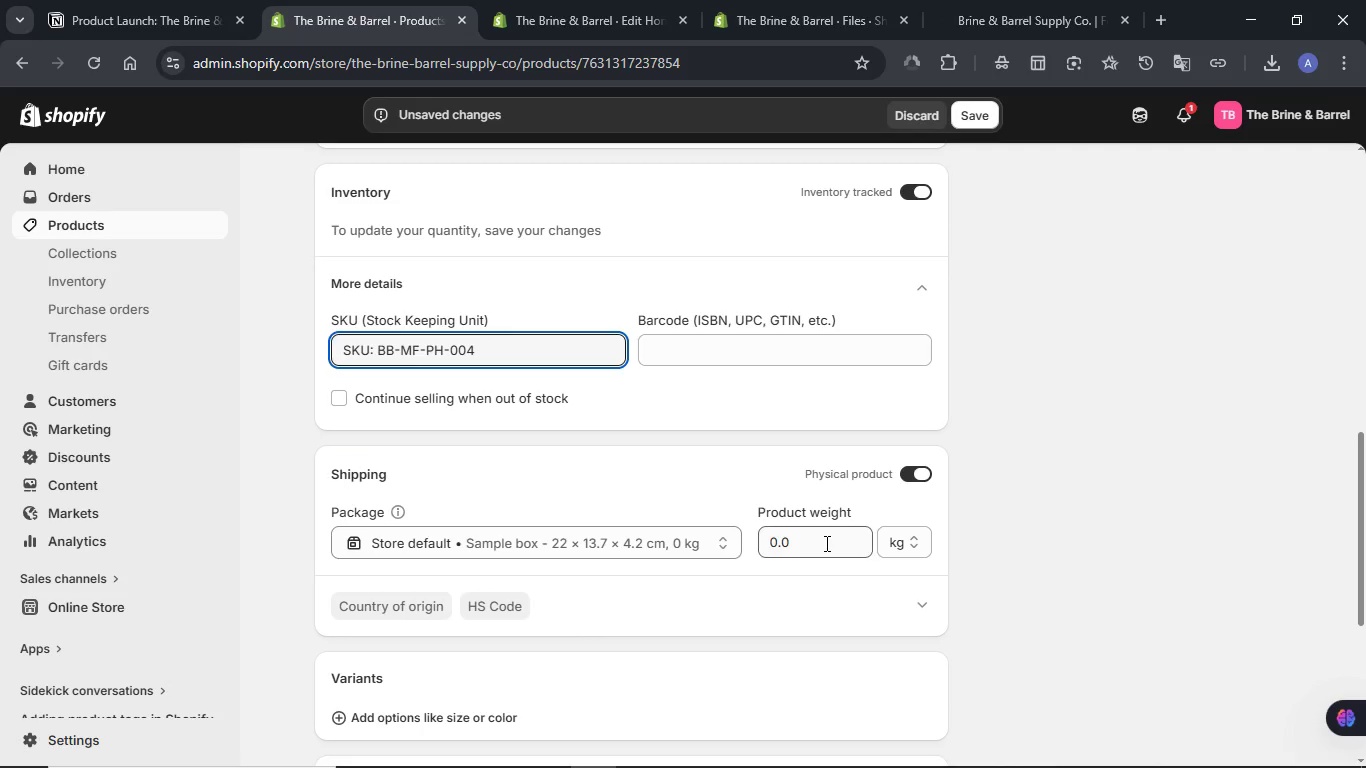 
double_click([825, 543])
 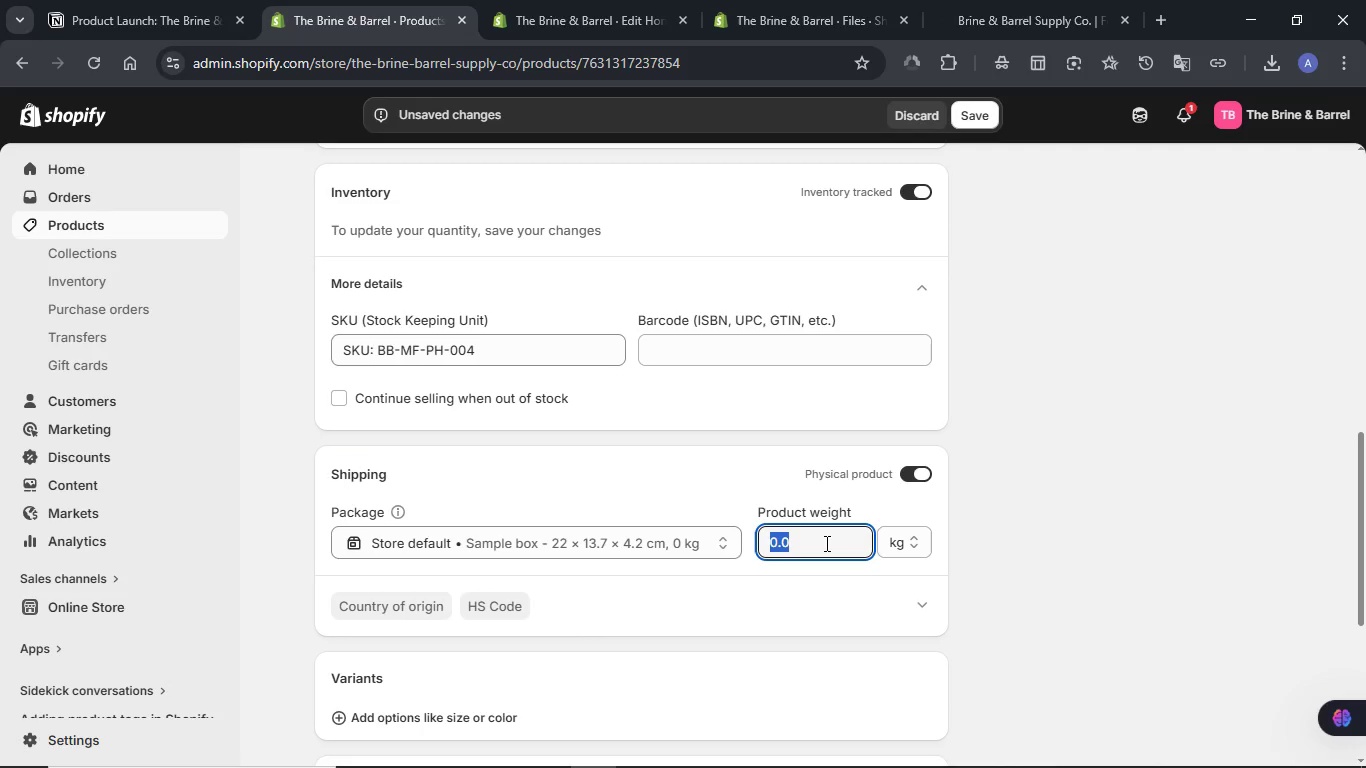 
hold_key(key=MetaLeft, duration=0.59)
 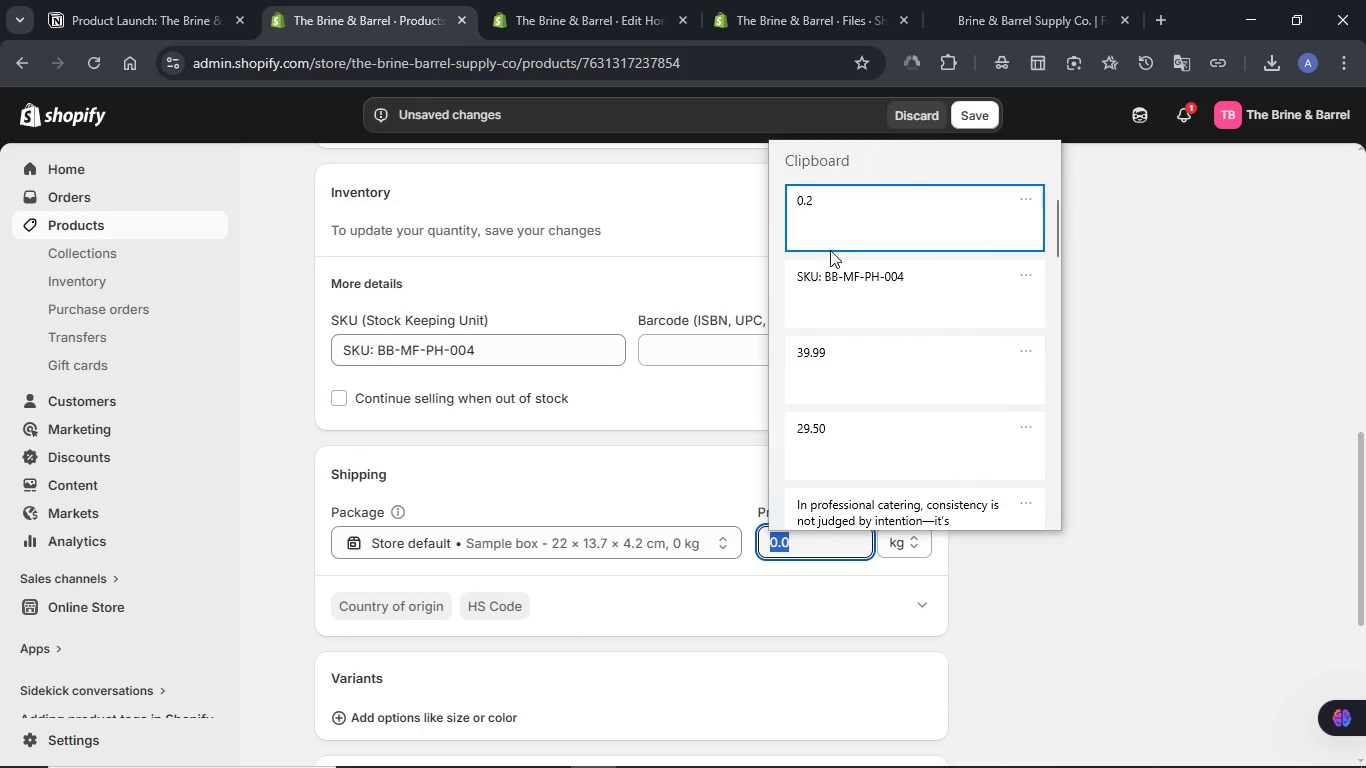 
left_click([822, 239])
 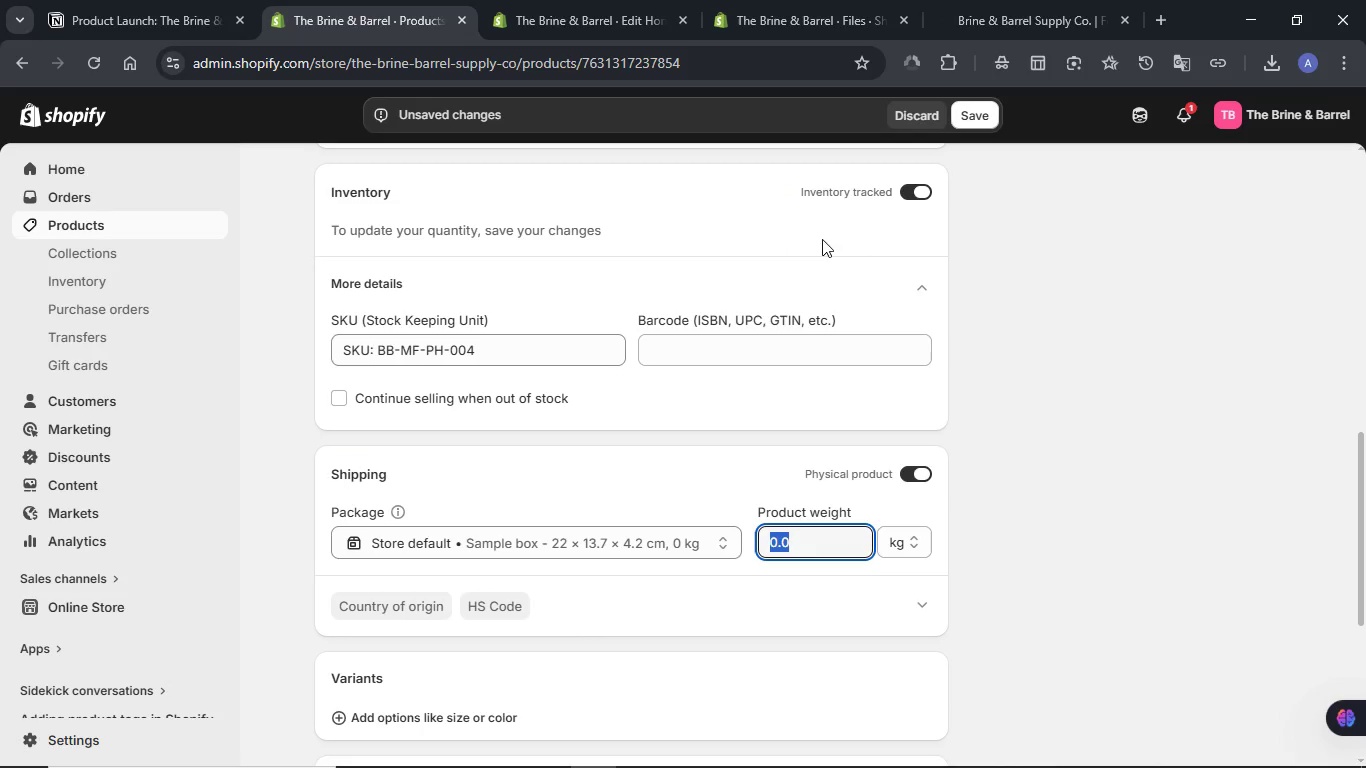 
key(Control+ControlLeft)
 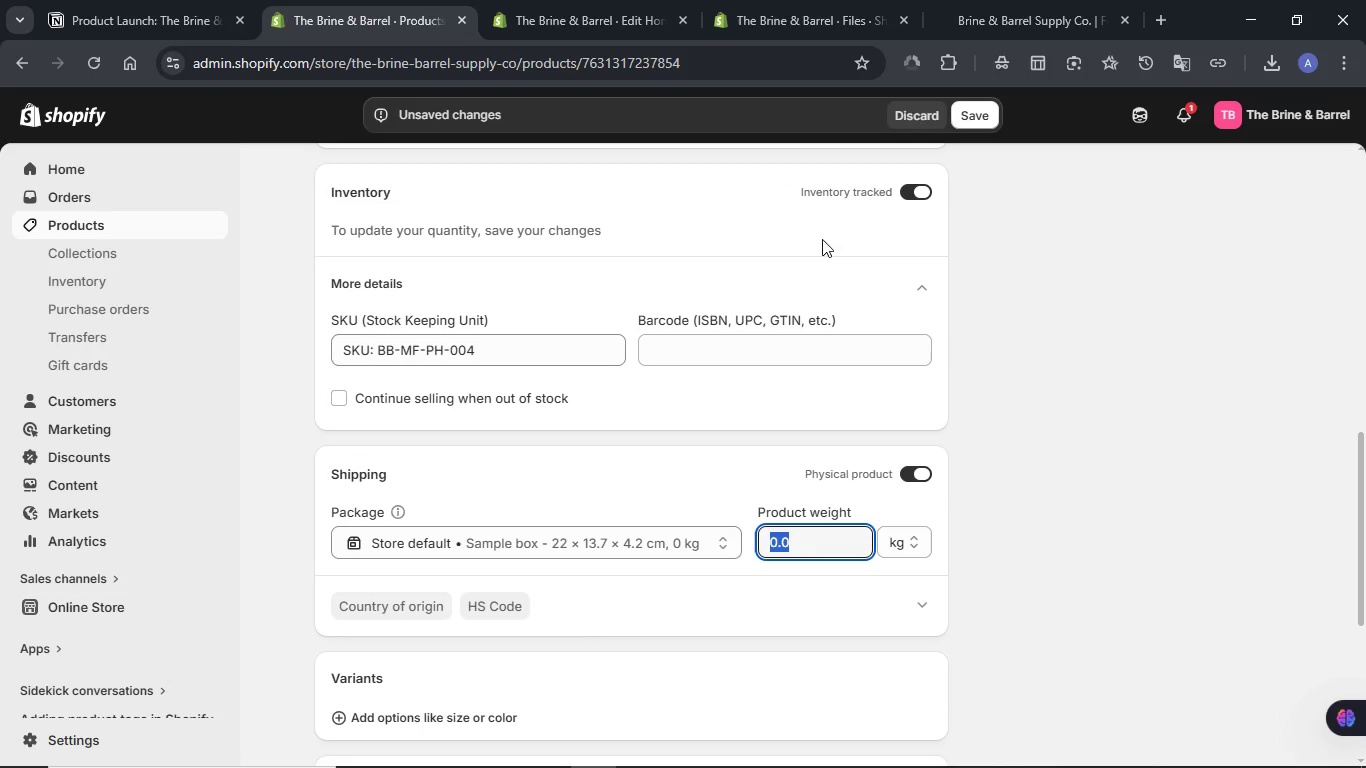 
key(Control+V)
 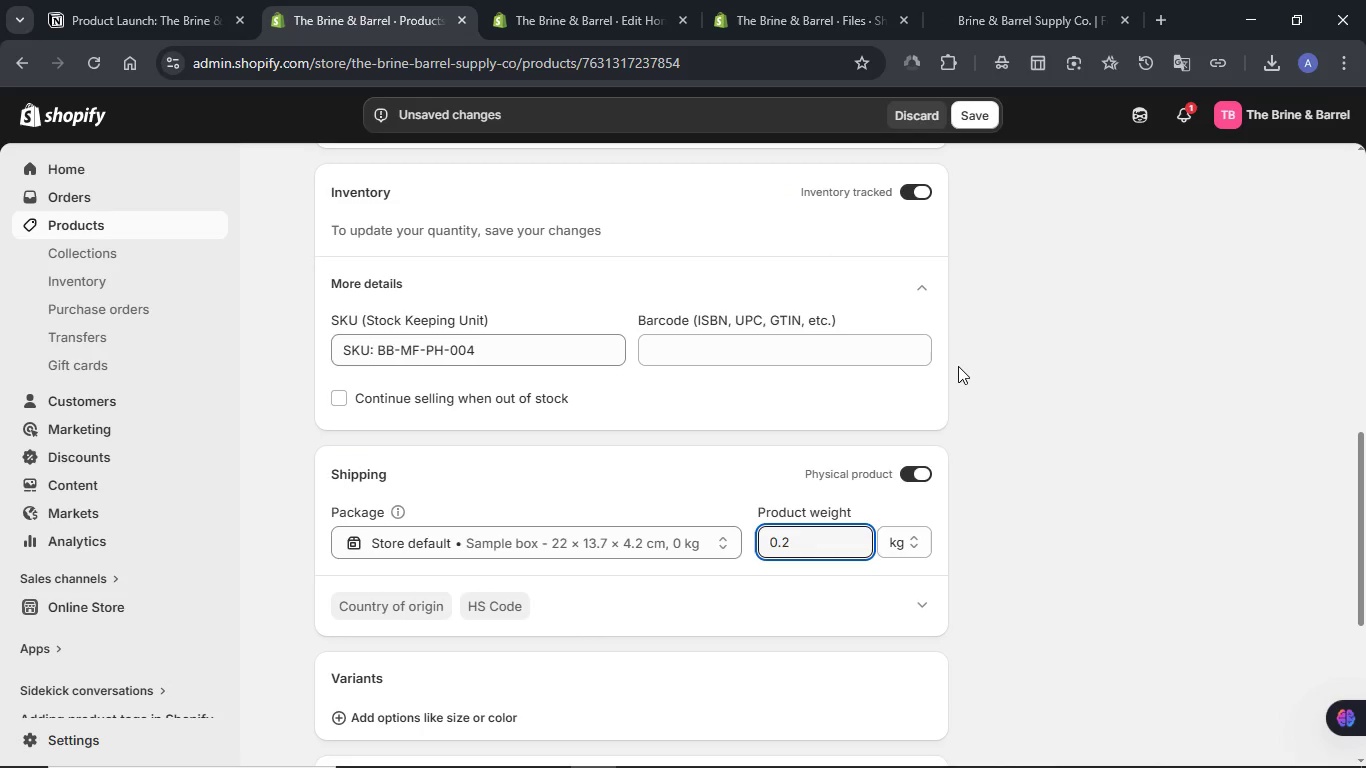 
scroll: coordinate [958, 366], scroll_direction: down, amount: 2.0
 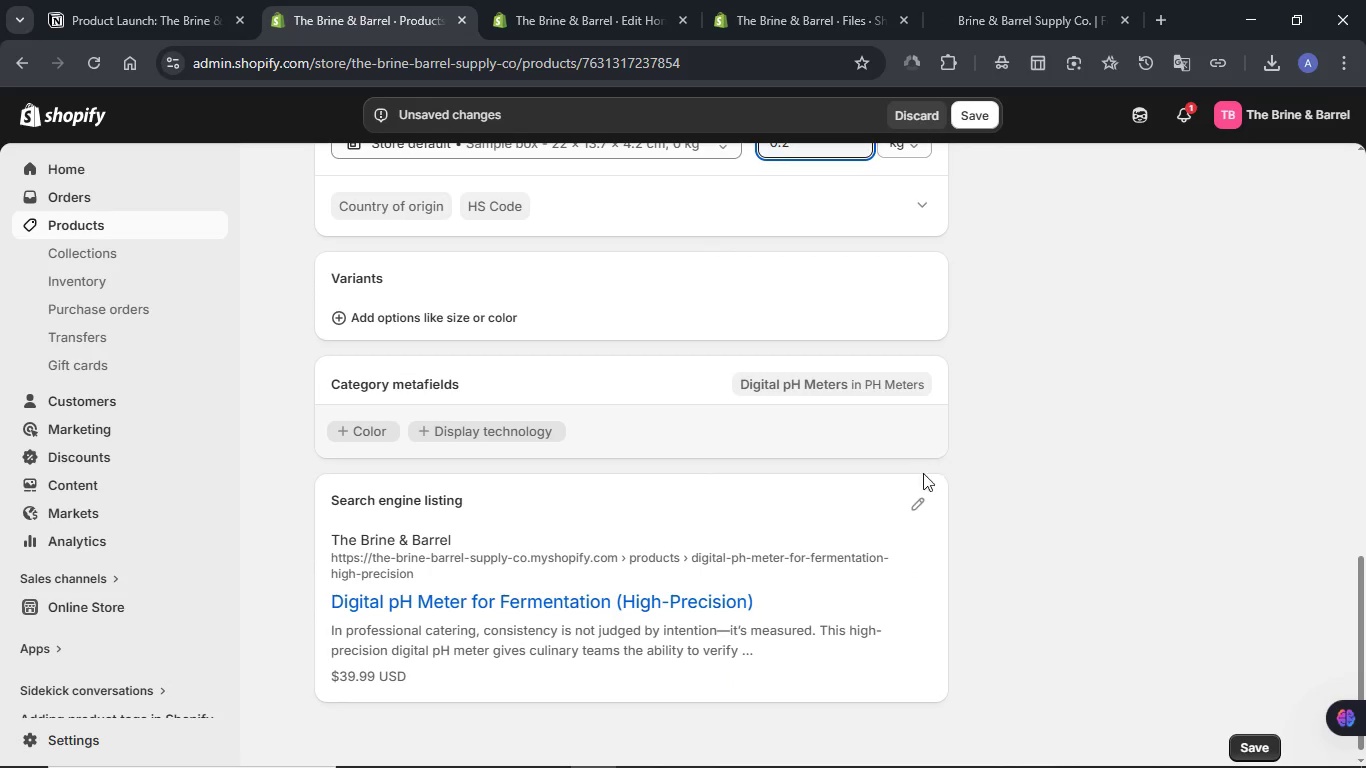 
left_click([912, 503])
 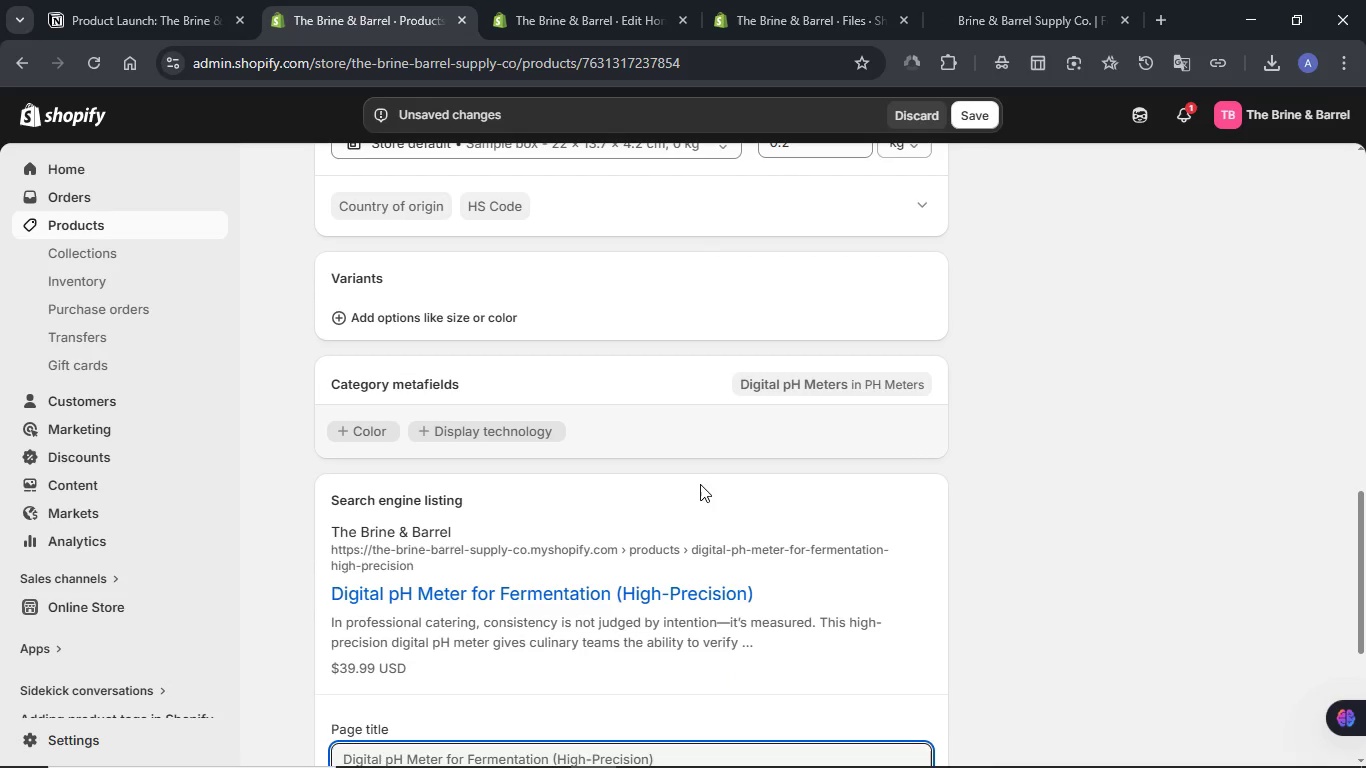 
scroll: coordinate [700, 484], scroll_direction: down, amount: 3.0
 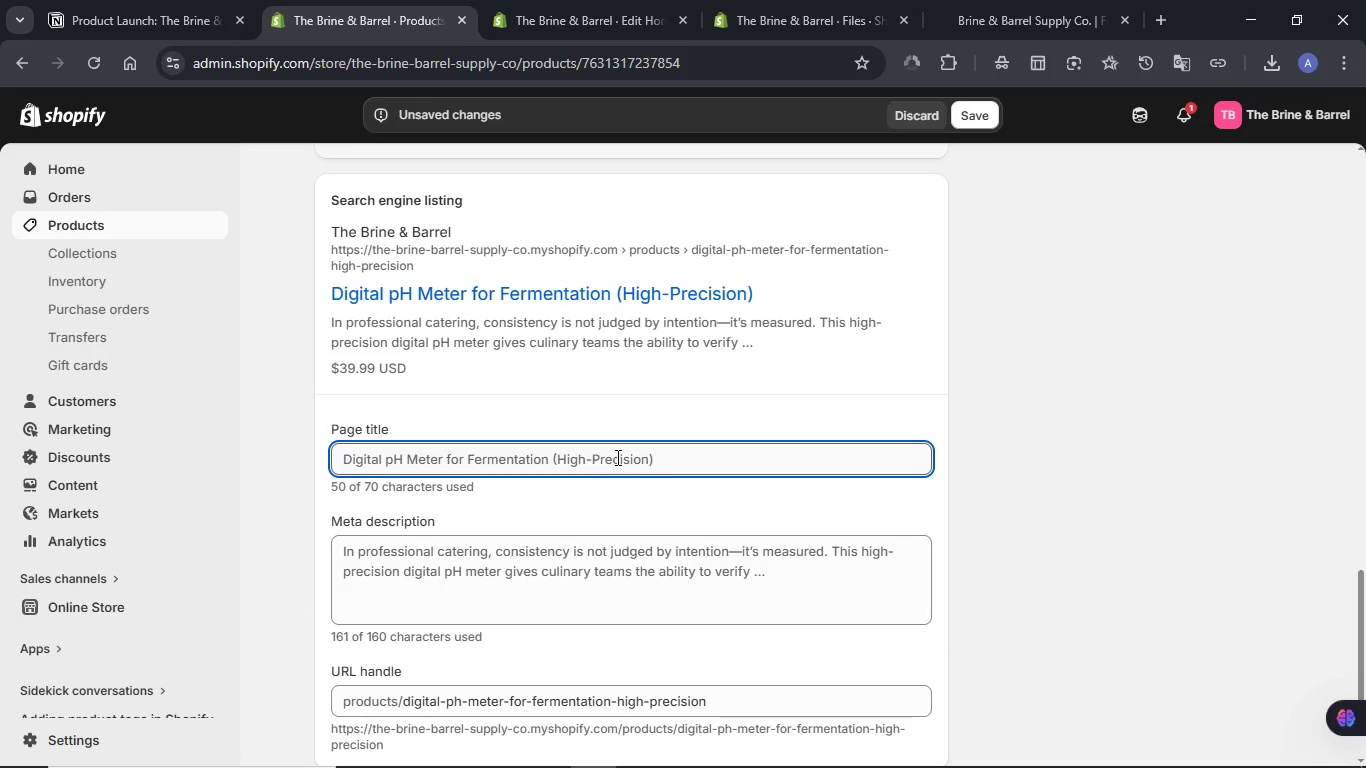 
left_click([616, 457])
 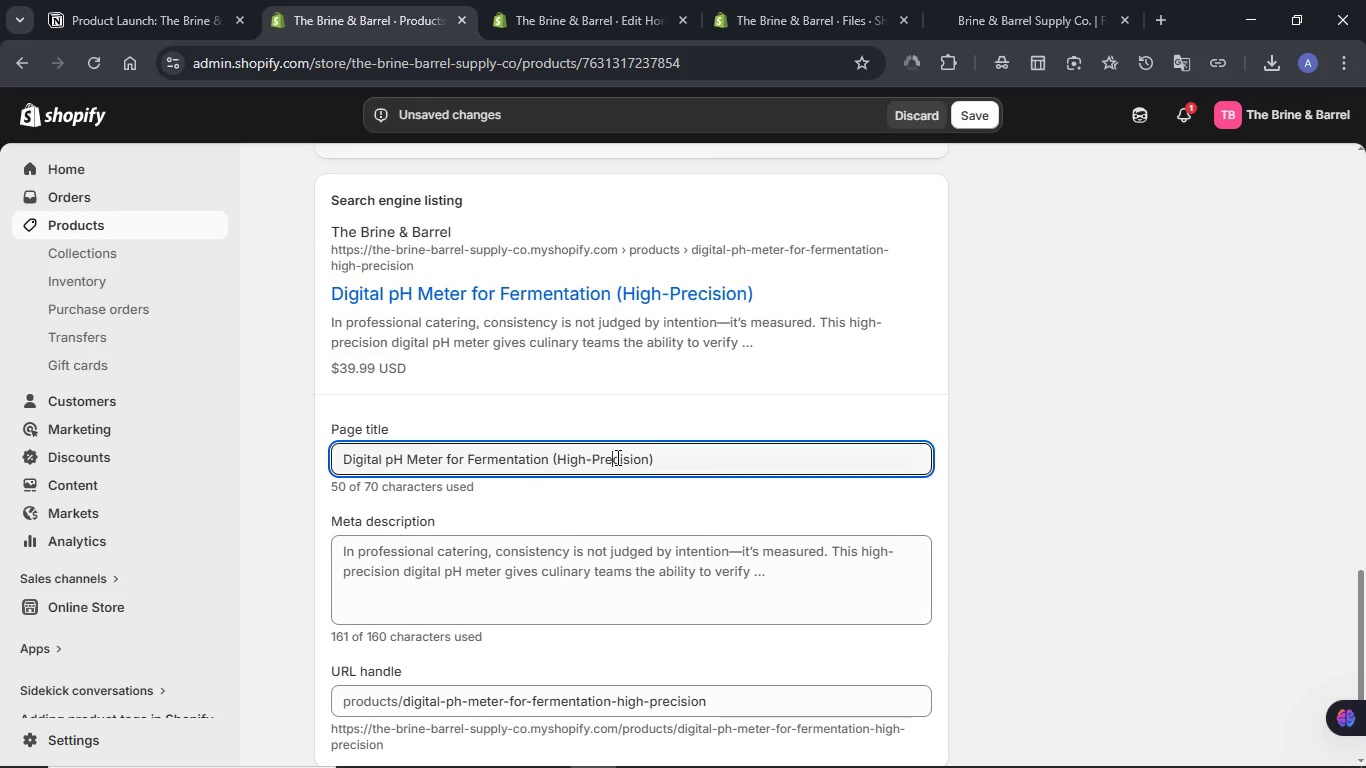 
key(Control+A)
 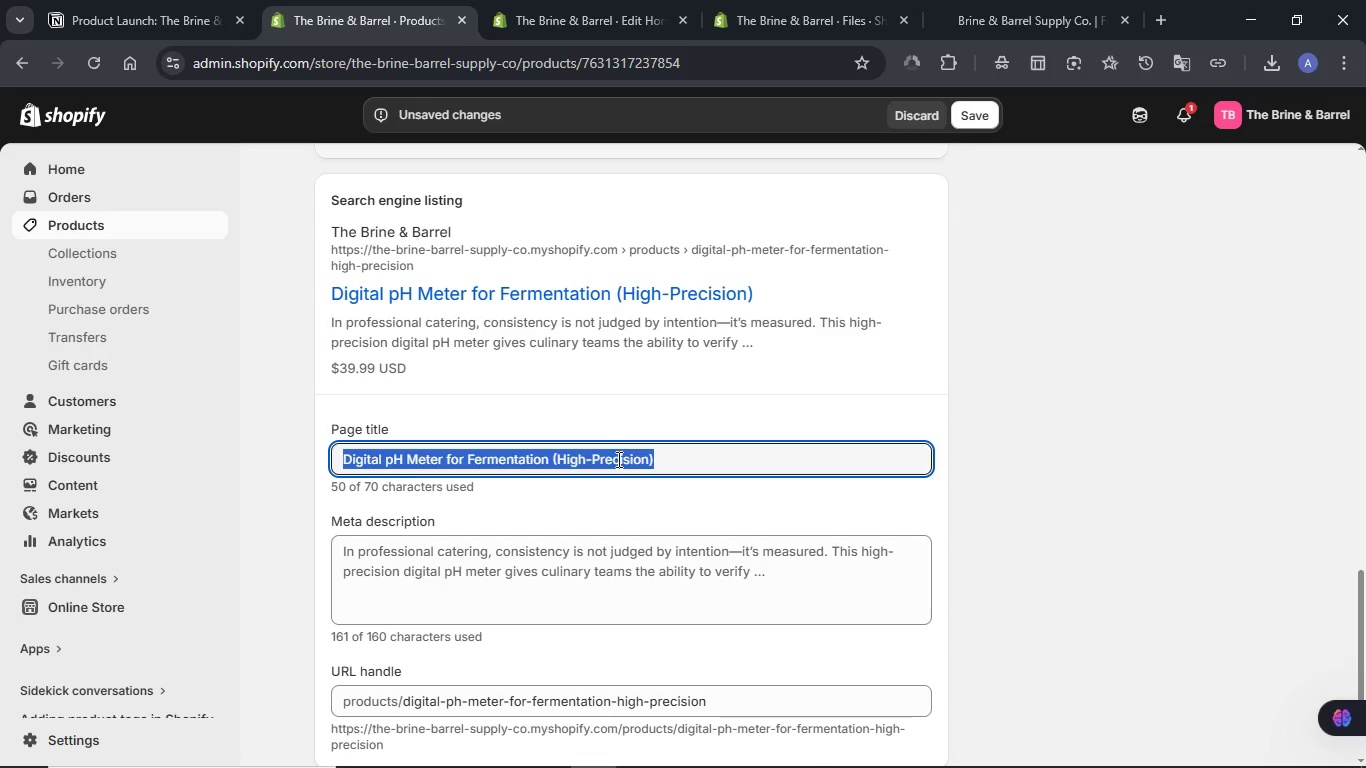 
key(Meta+V)
 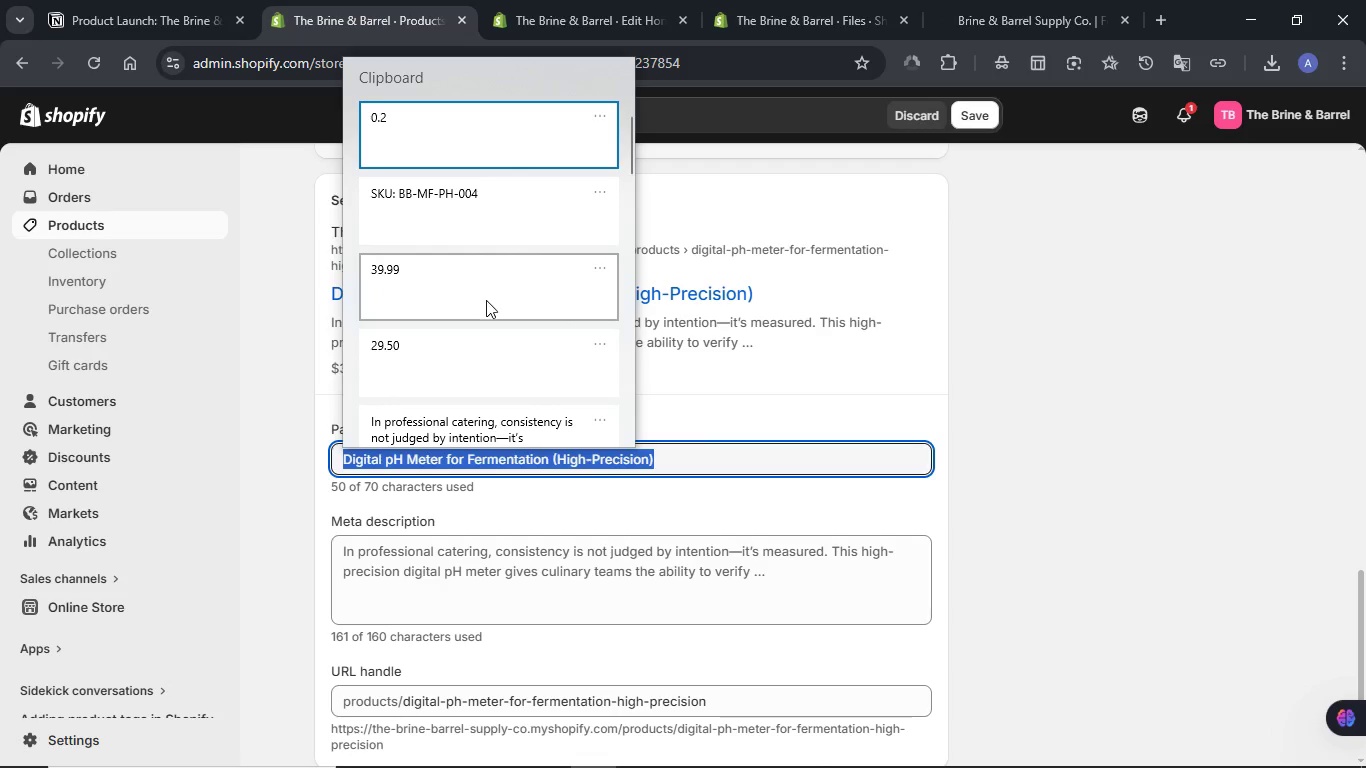 
left_click([1075, 301])
 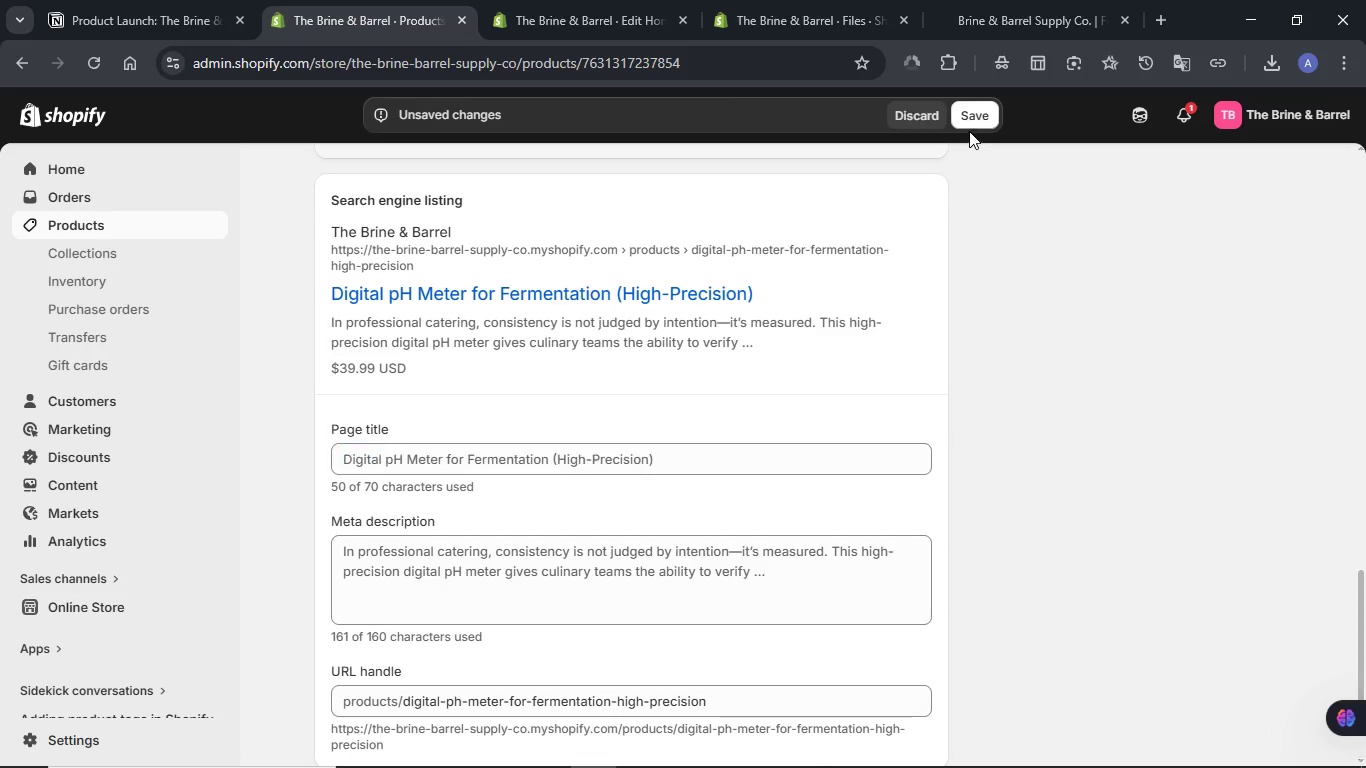 
left_click([967, 122])
 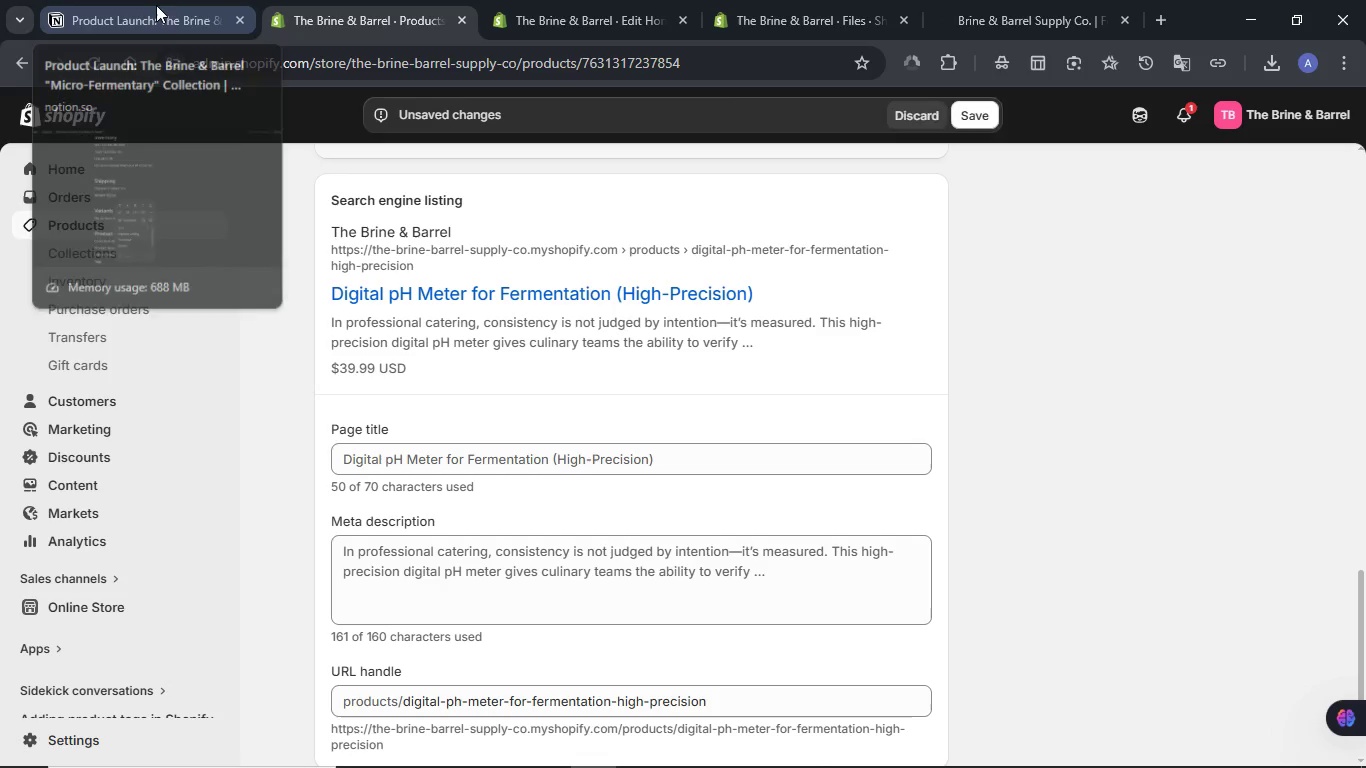 
left_click([156, 5])
 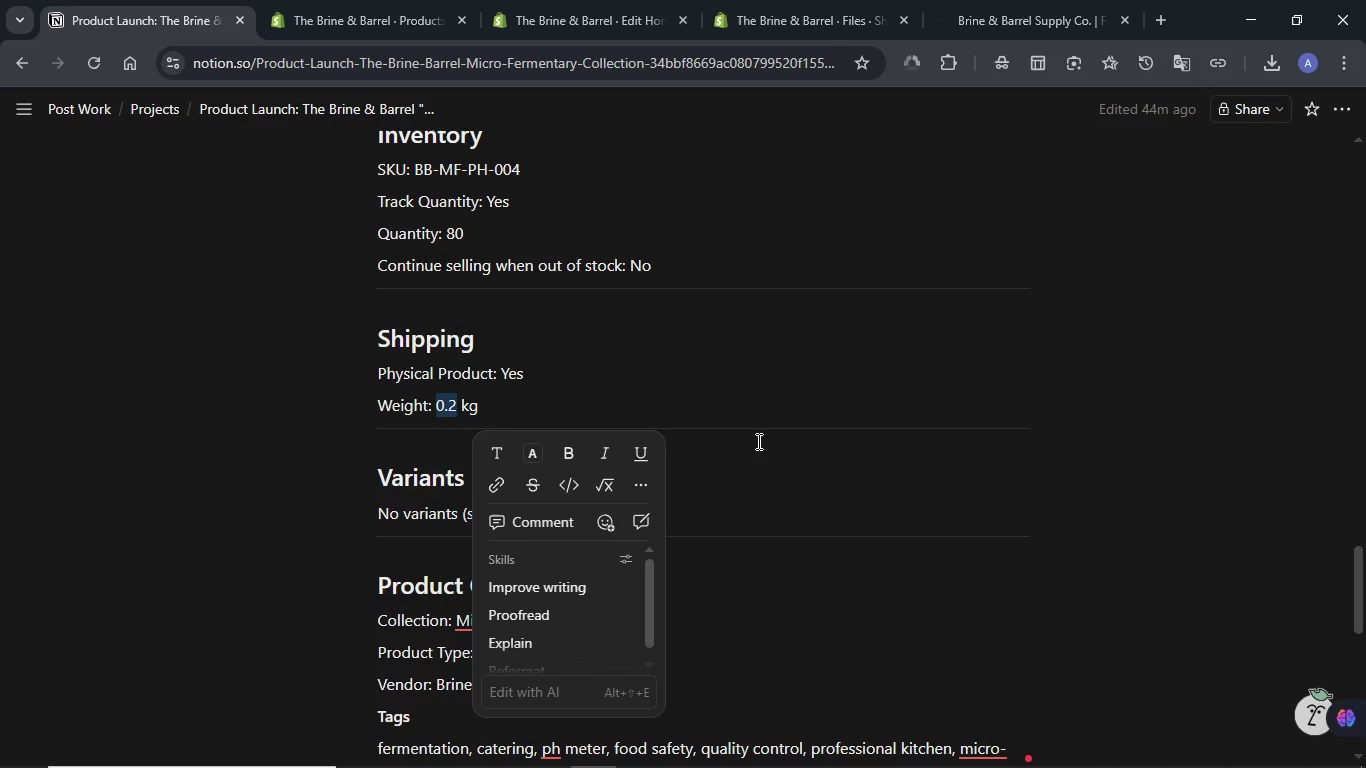 
scroll: coordinate [583, 472], scroll_direction: down, amount: 7.0
 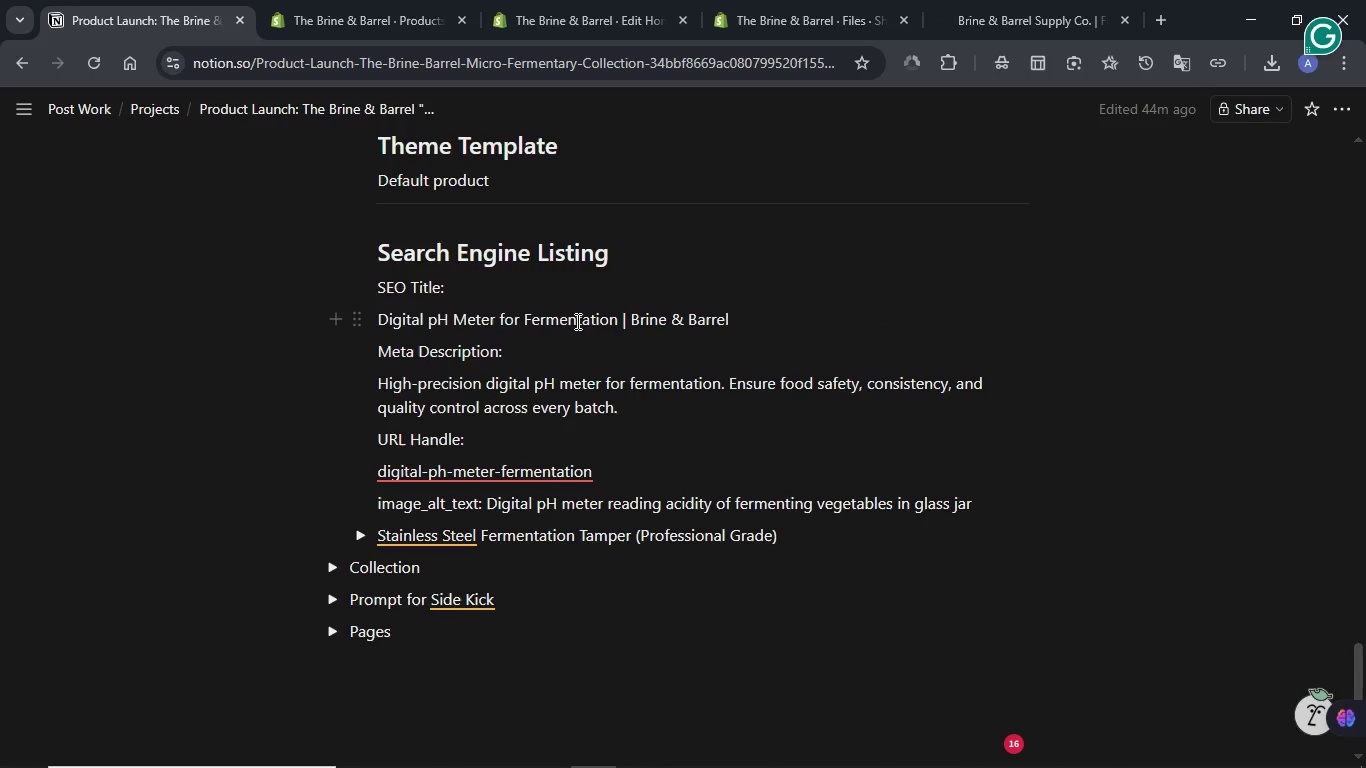 
double_click([576, 320])
 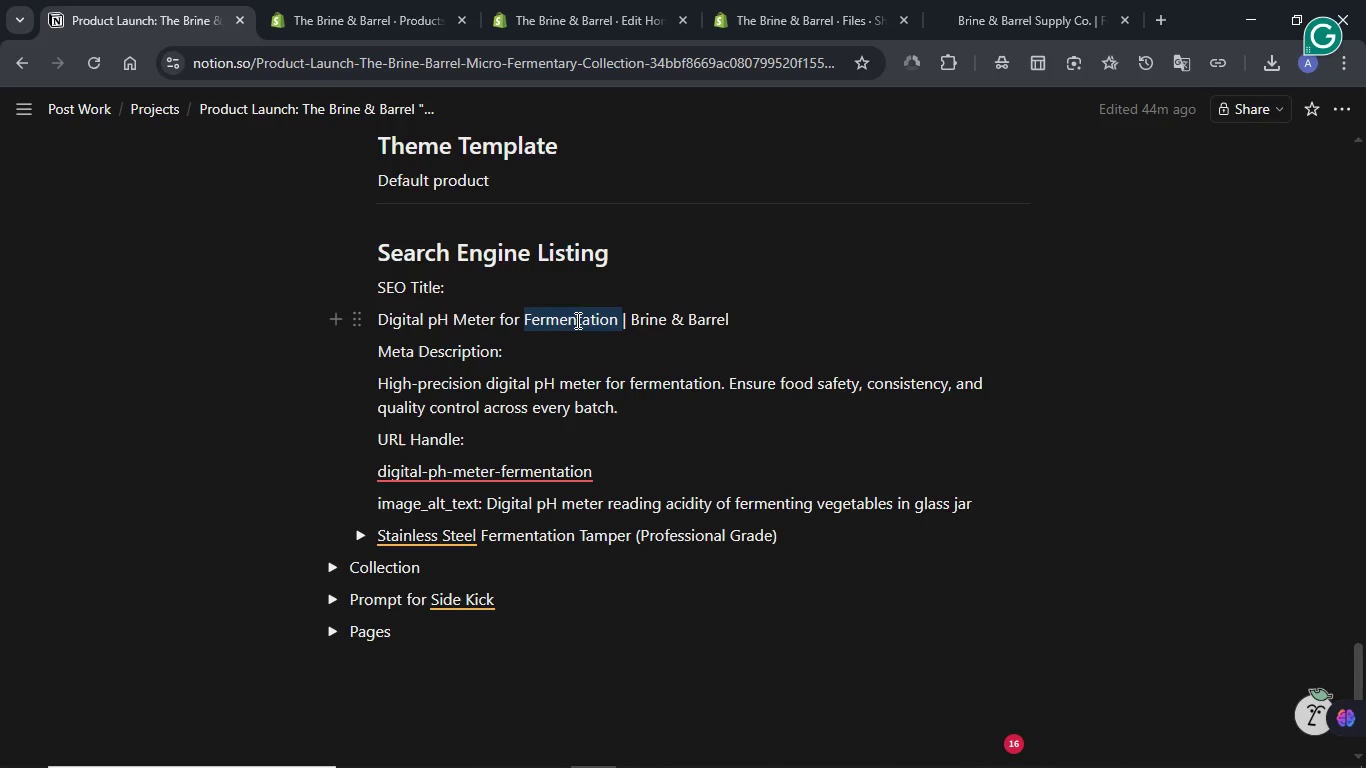 
triple_click([576, 320])
 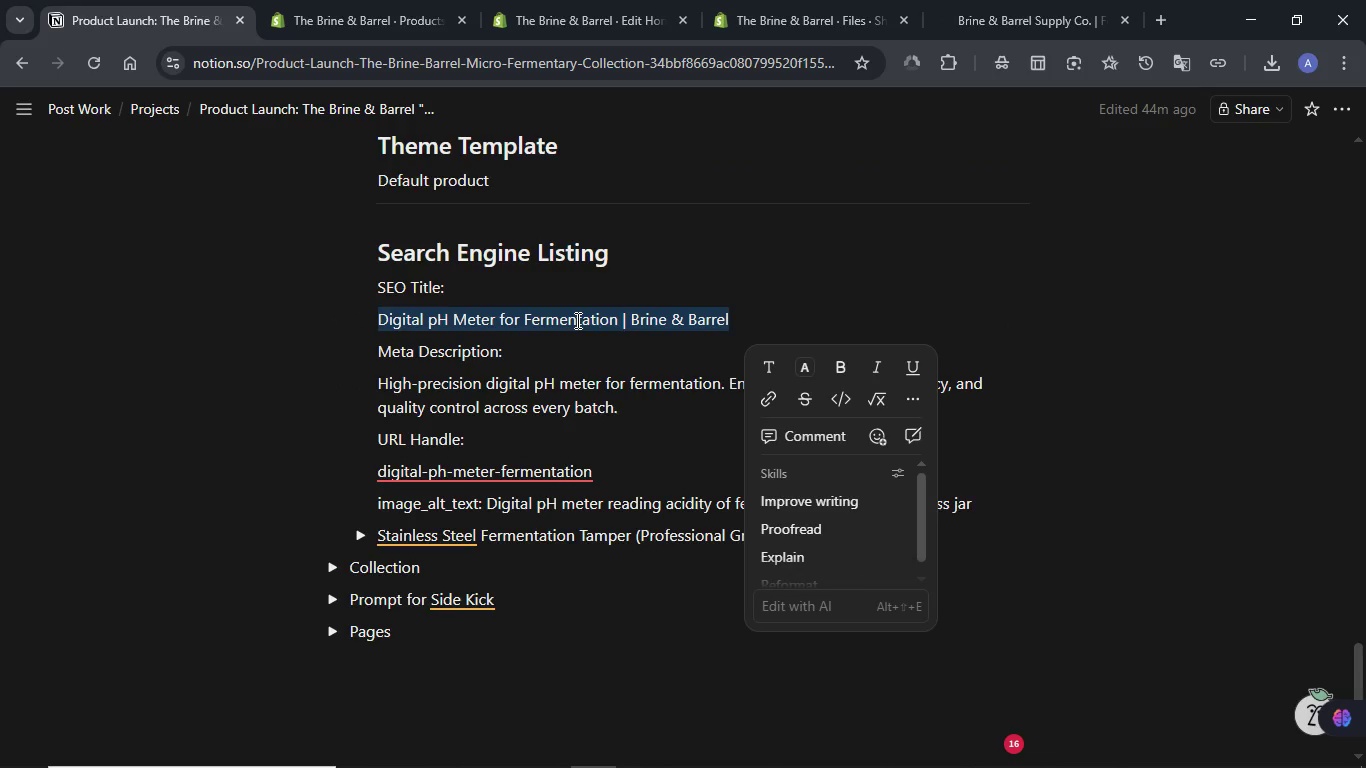 
key(Control+C)
 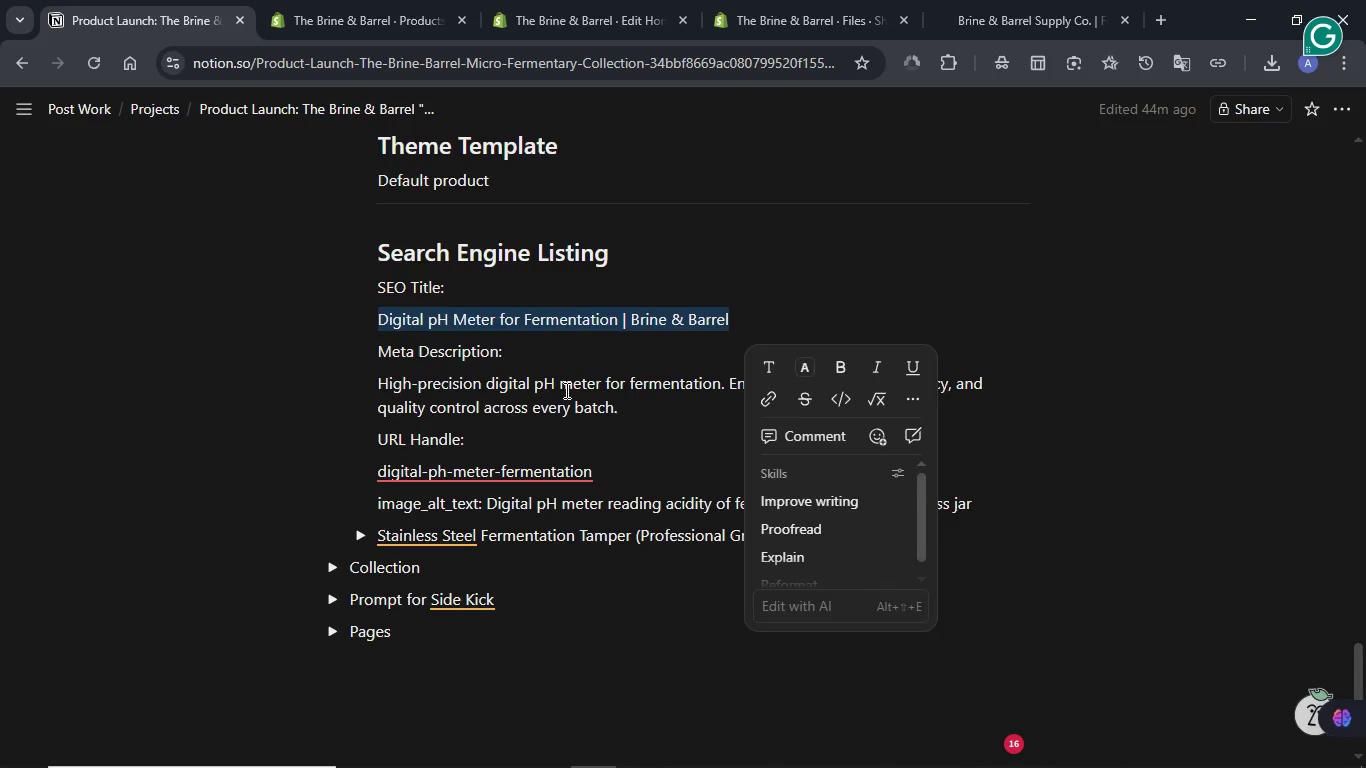 
double_click([565, 390])
 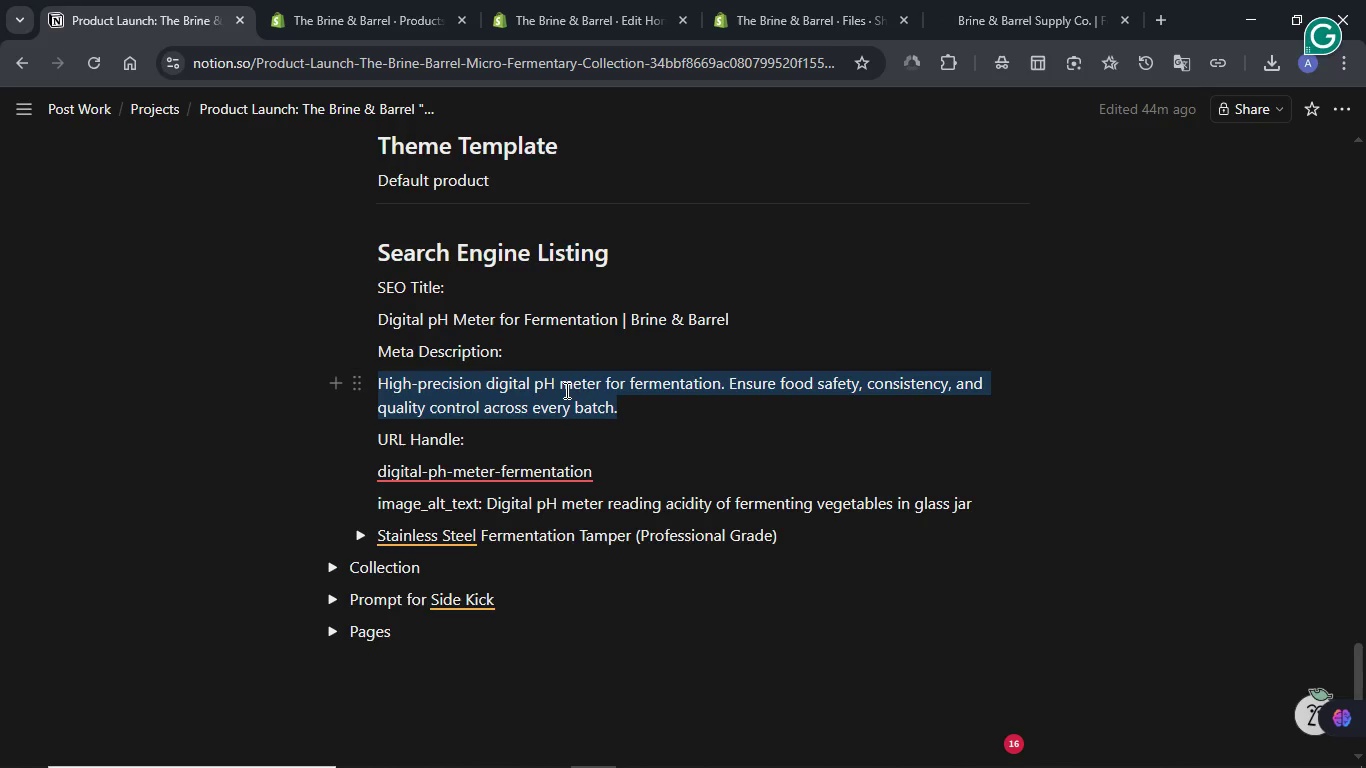 
triple_click([565, 390])
 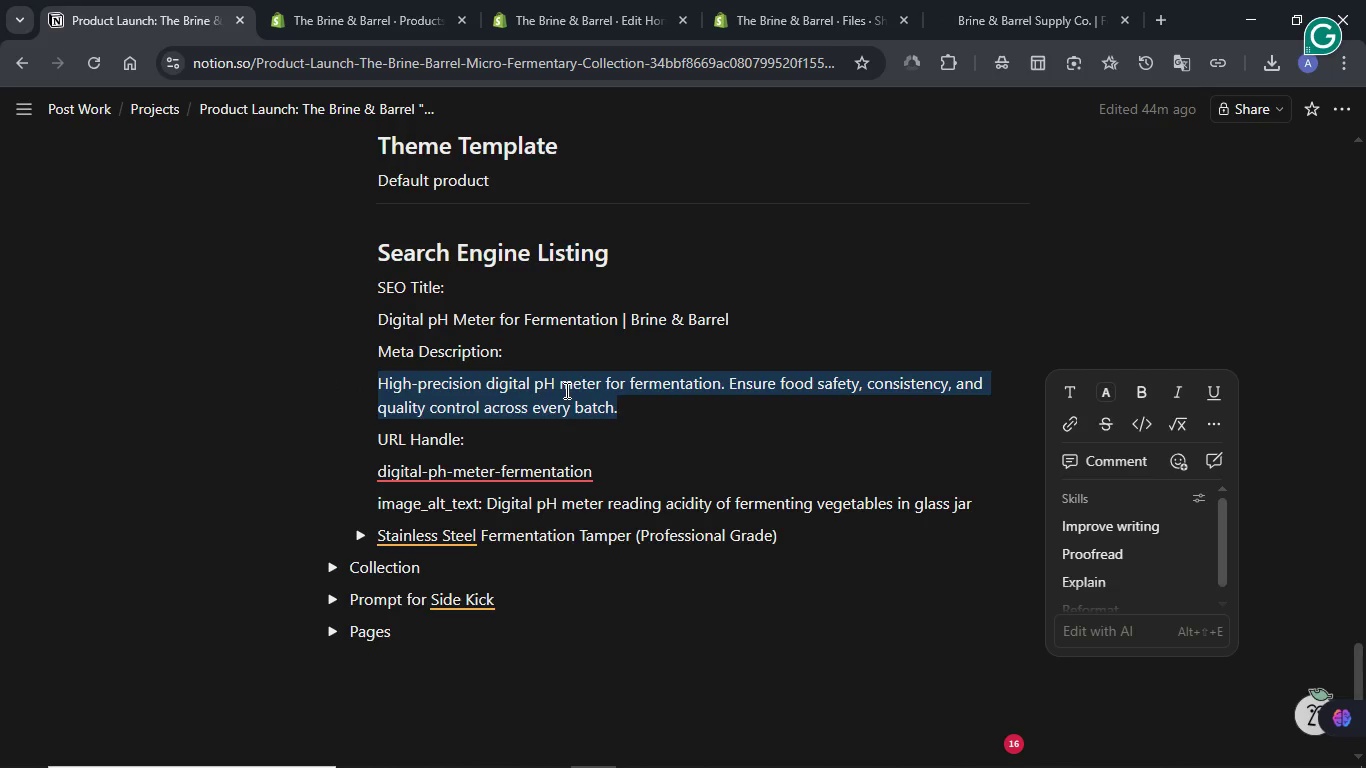 
key(Control+C)
 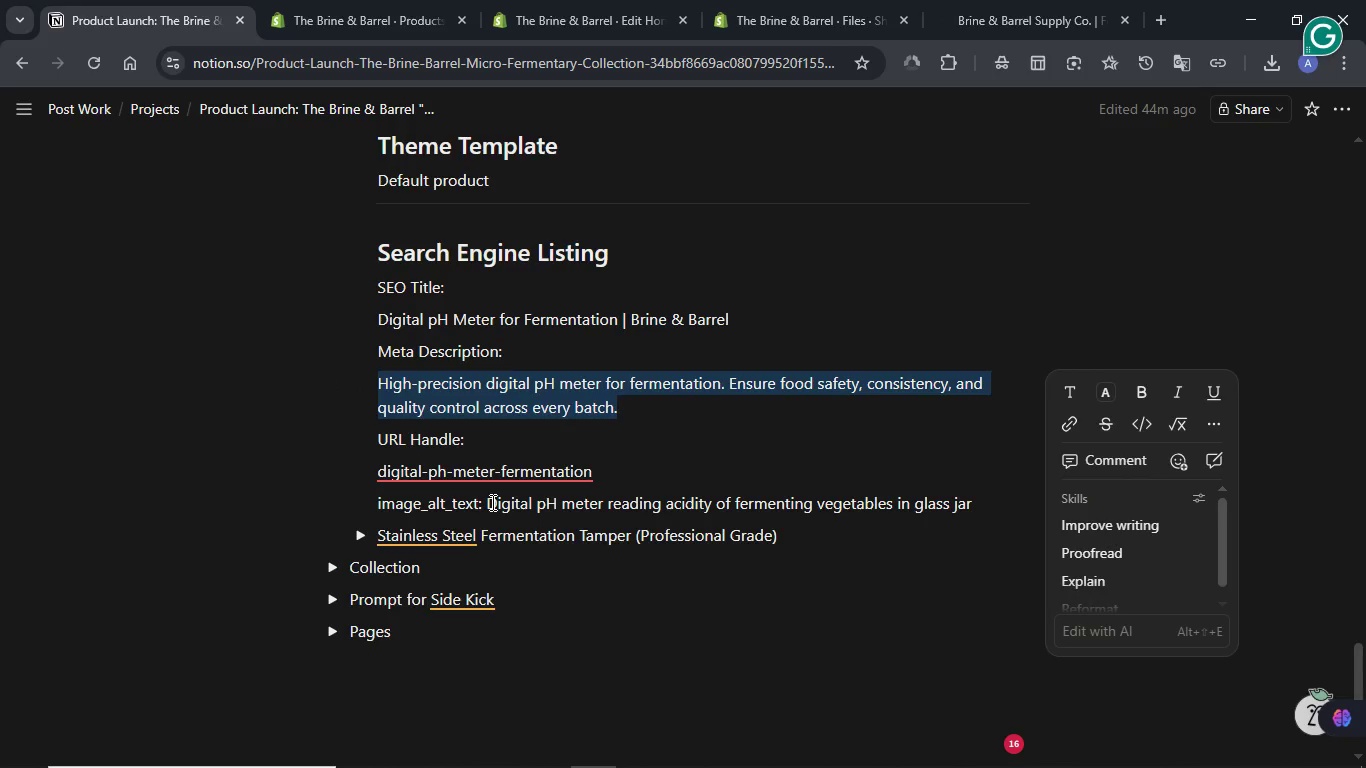 
left_click_drag(start_coordinate=[488, 502], to_coordinate=[1050, 515])
 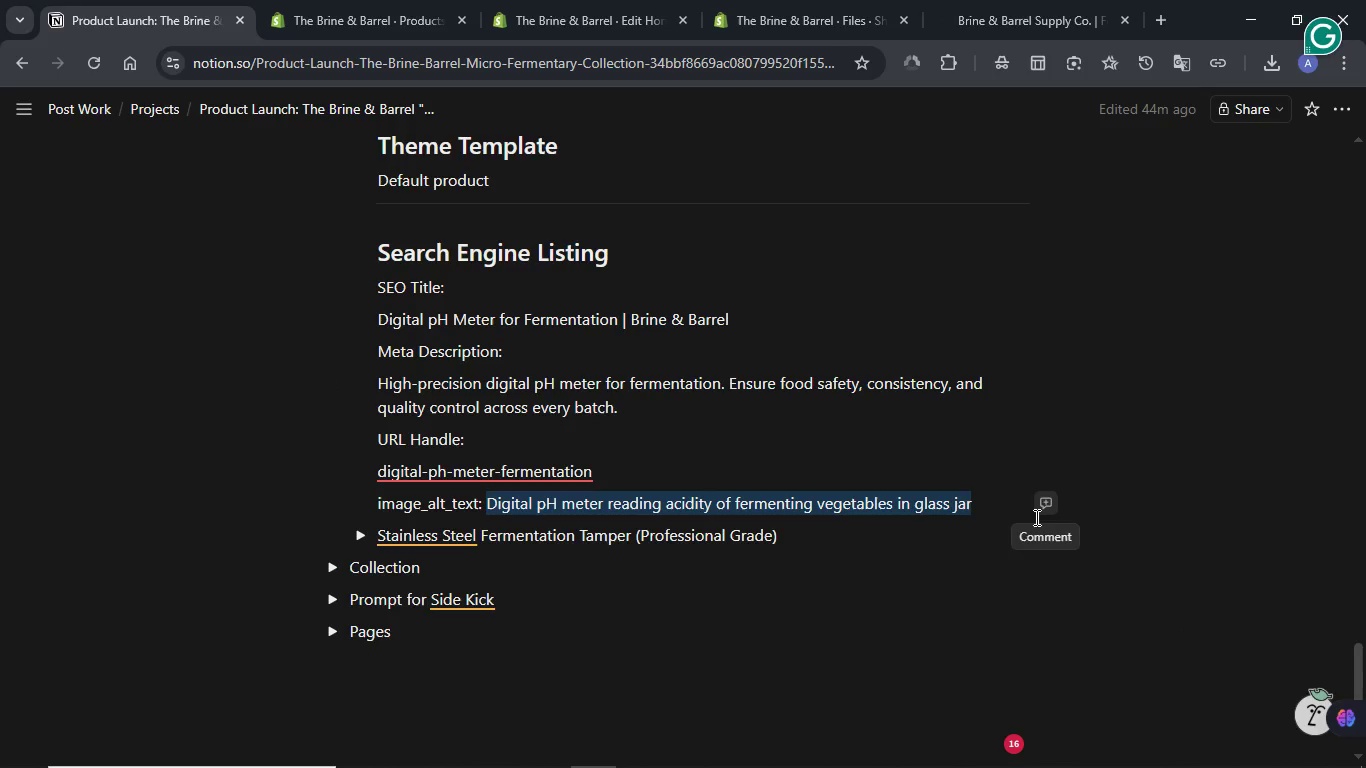 
key(Control+C)
 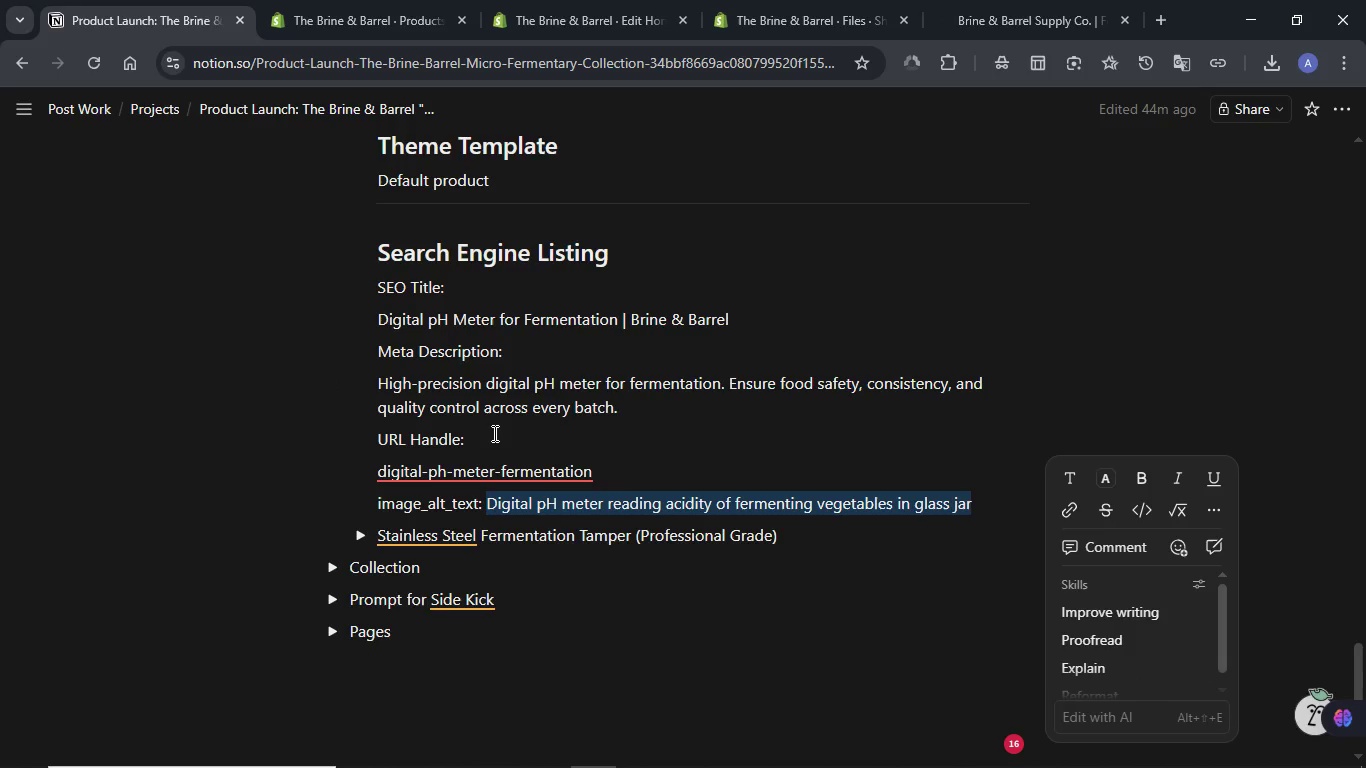 
scroll: coordinate [498, 426], scroll_direction: up, amount: 3.0
 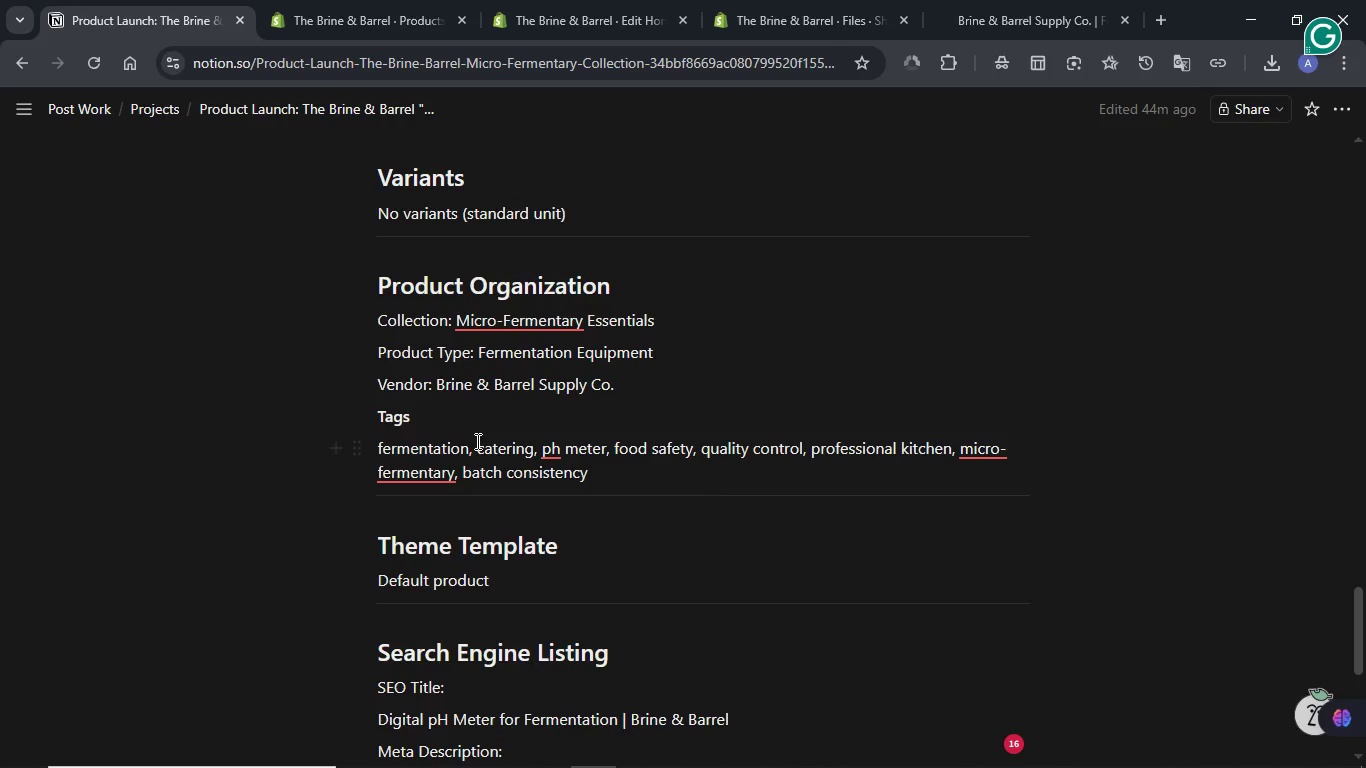 
double_click([476, 442])
 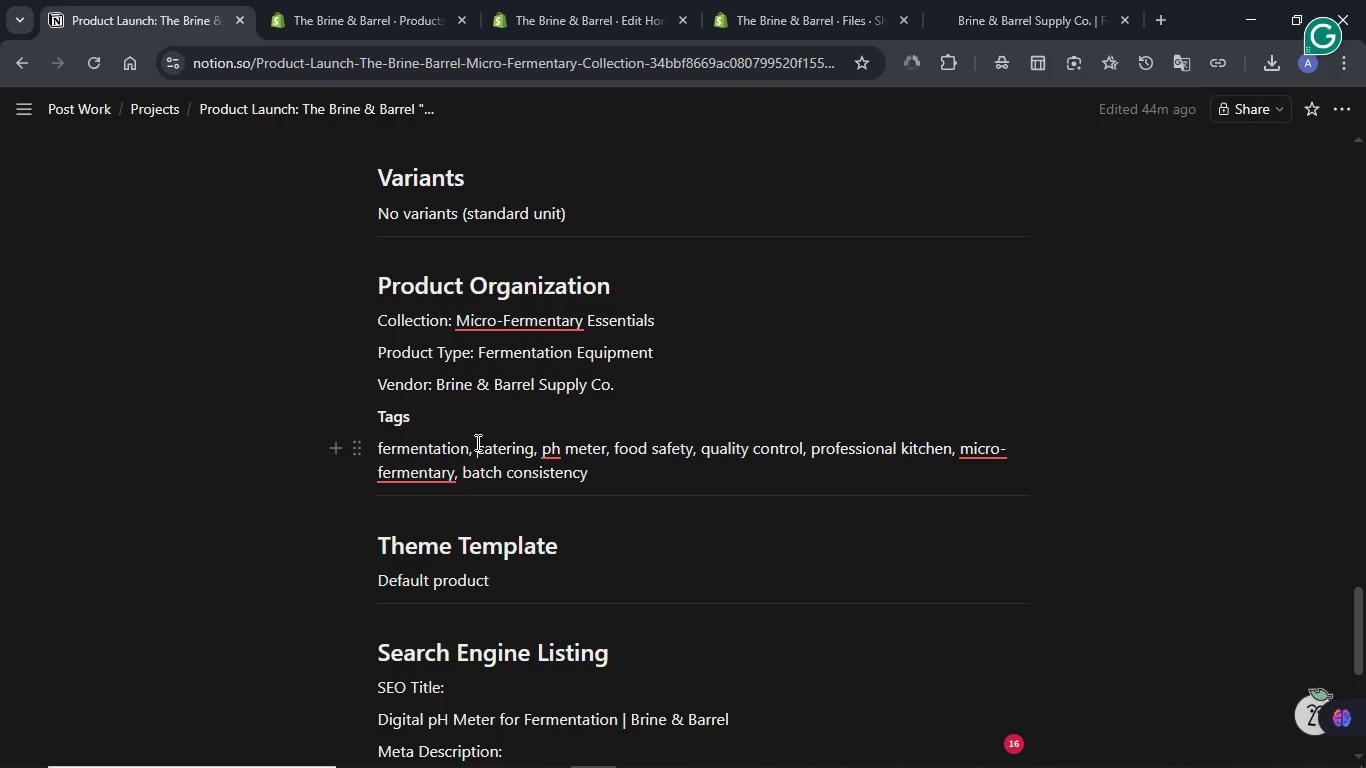 
triple_click([476, 442])
 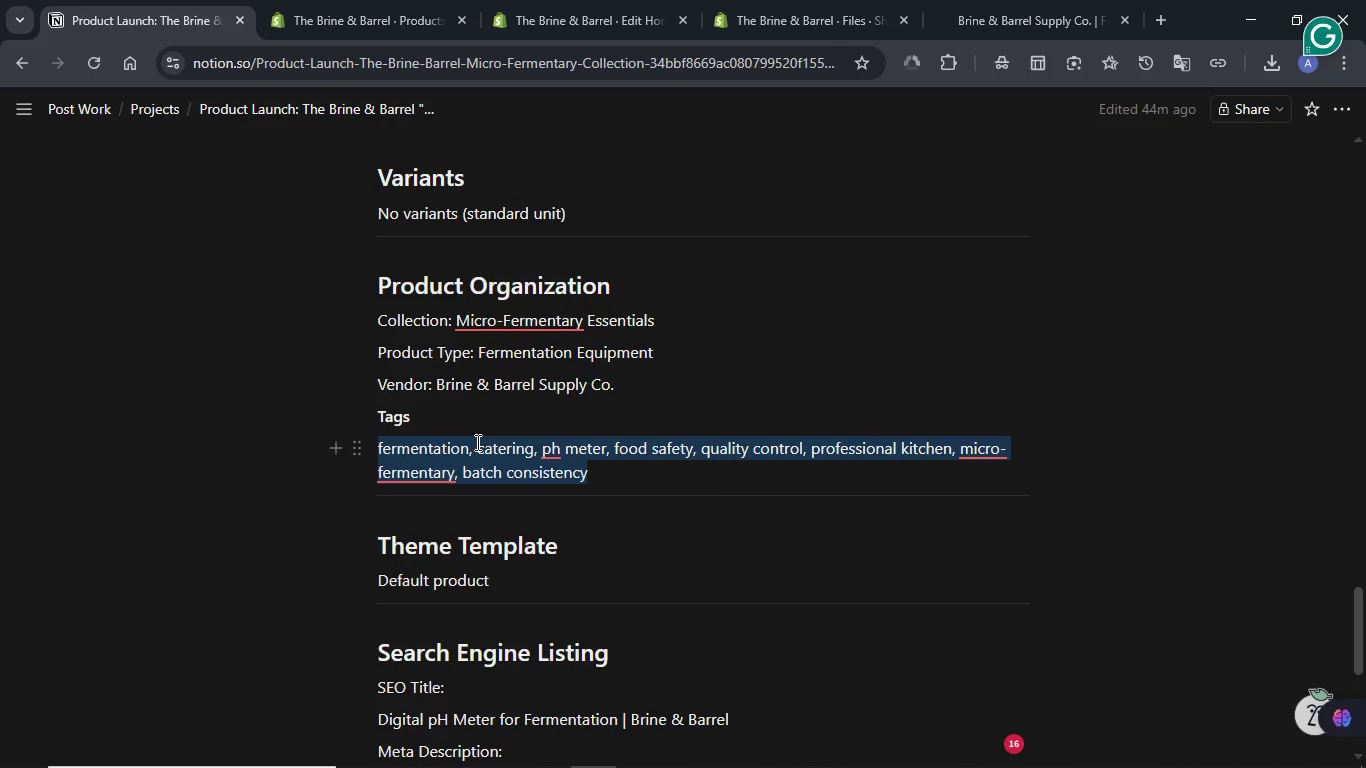 
triple_click([476, 442])
 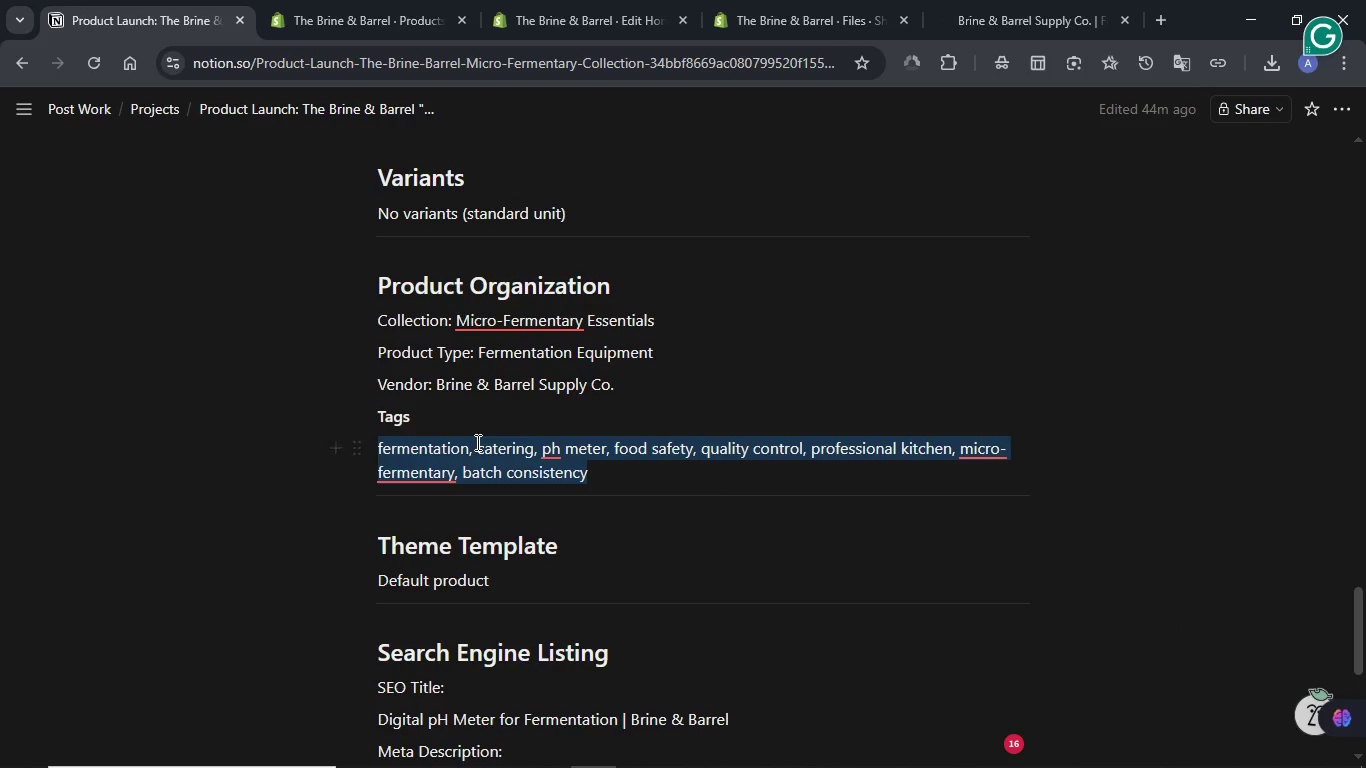 
key(Control+C)
 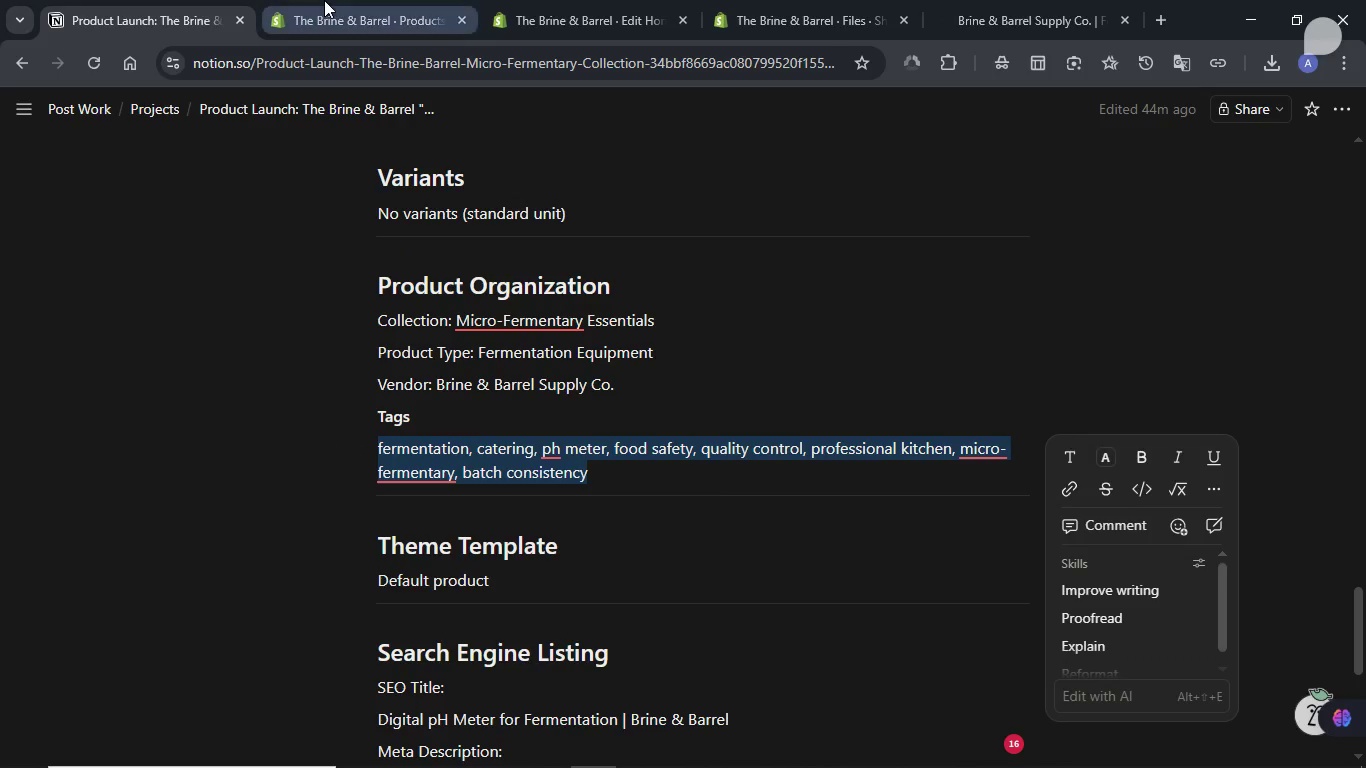 
left_click([324, 0])
 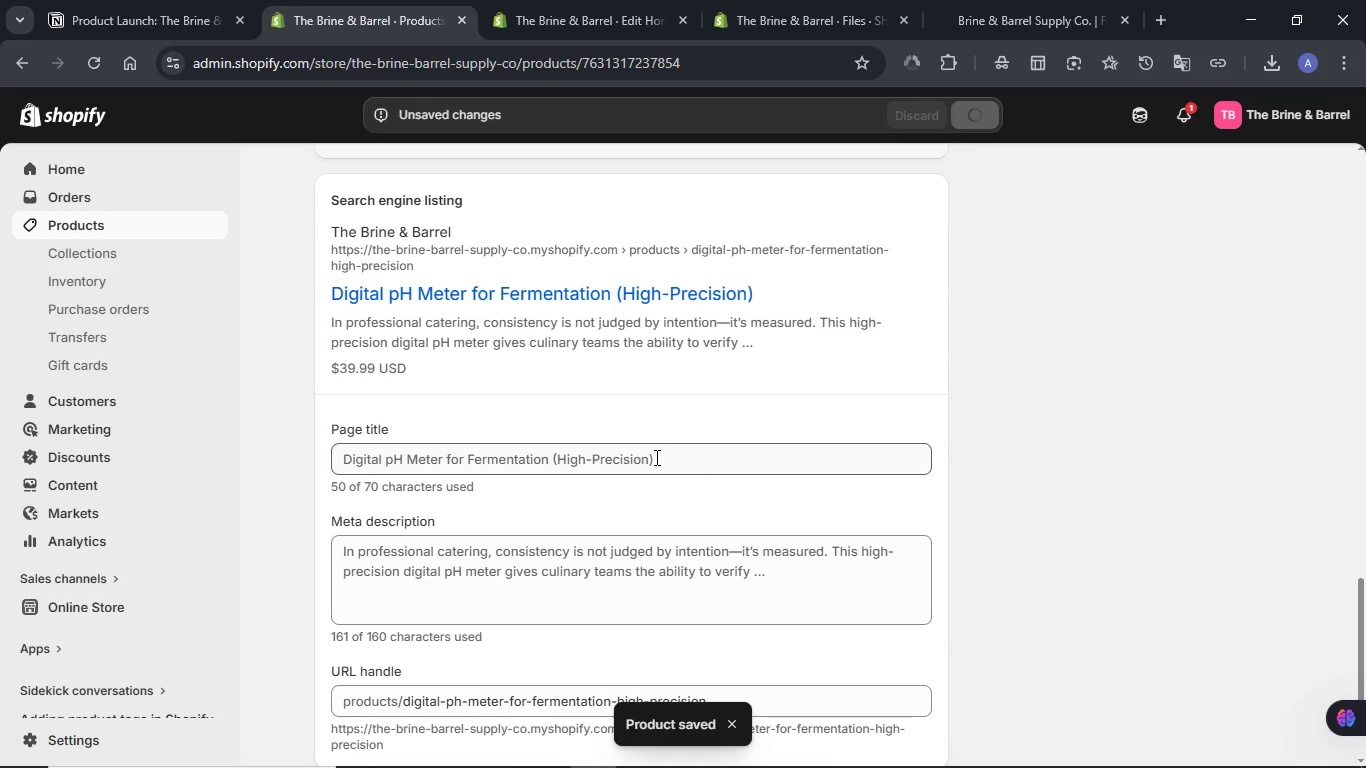 
wait(5.58)
 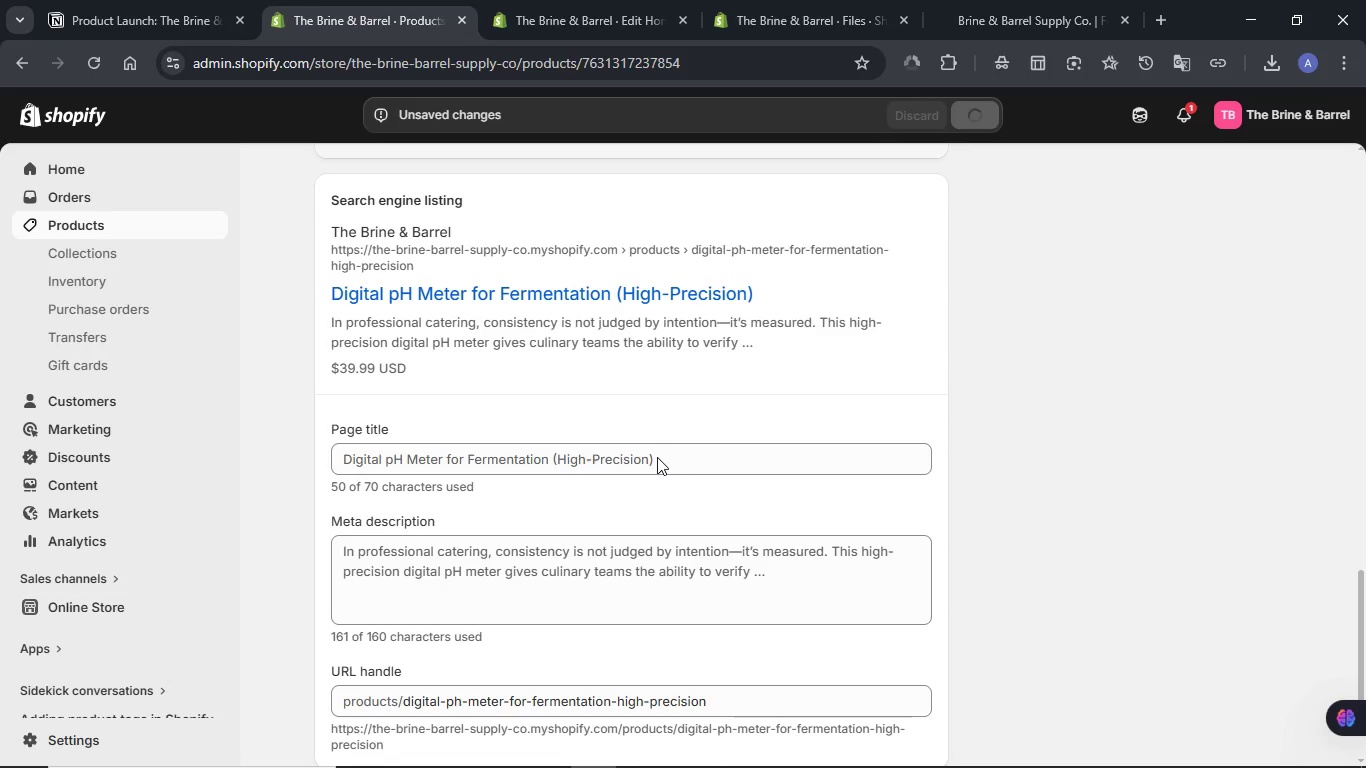 
left_click([655, 457])
 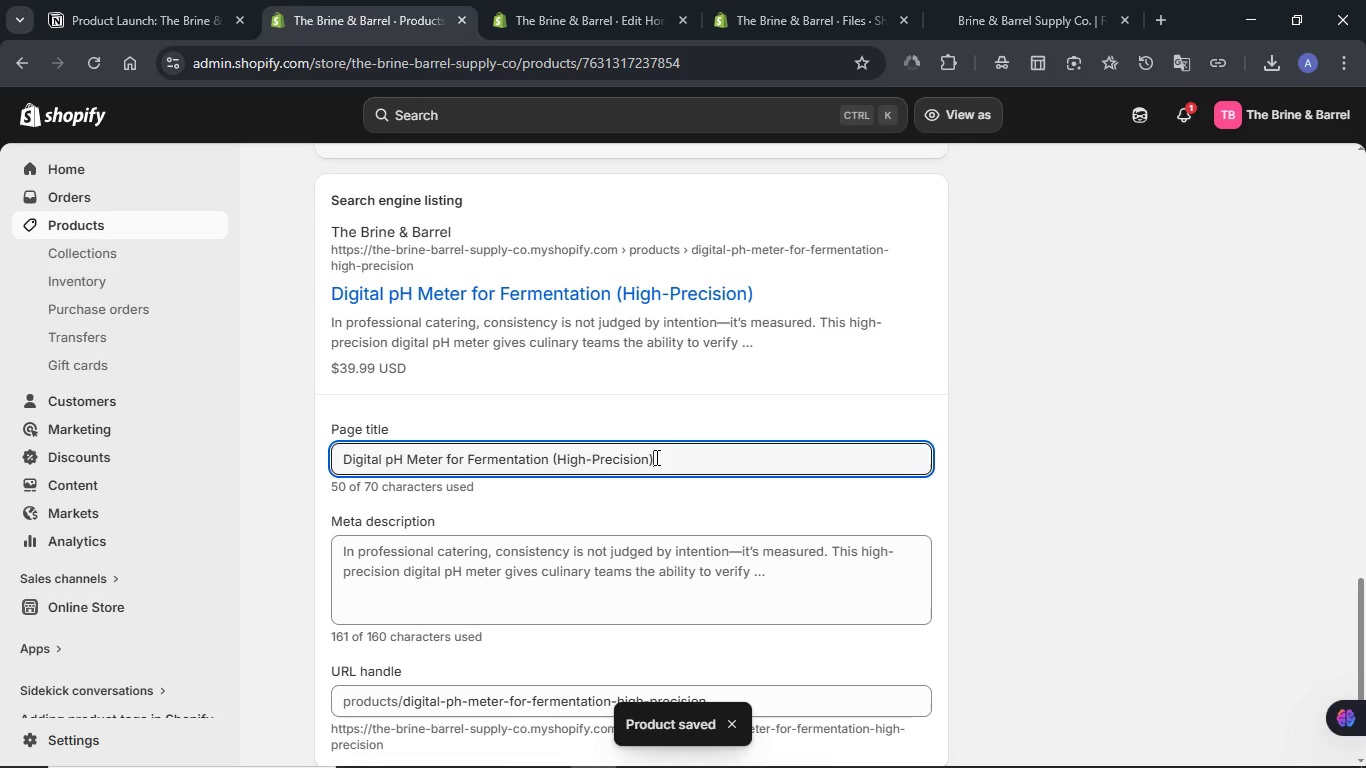 
key(Control+A)
 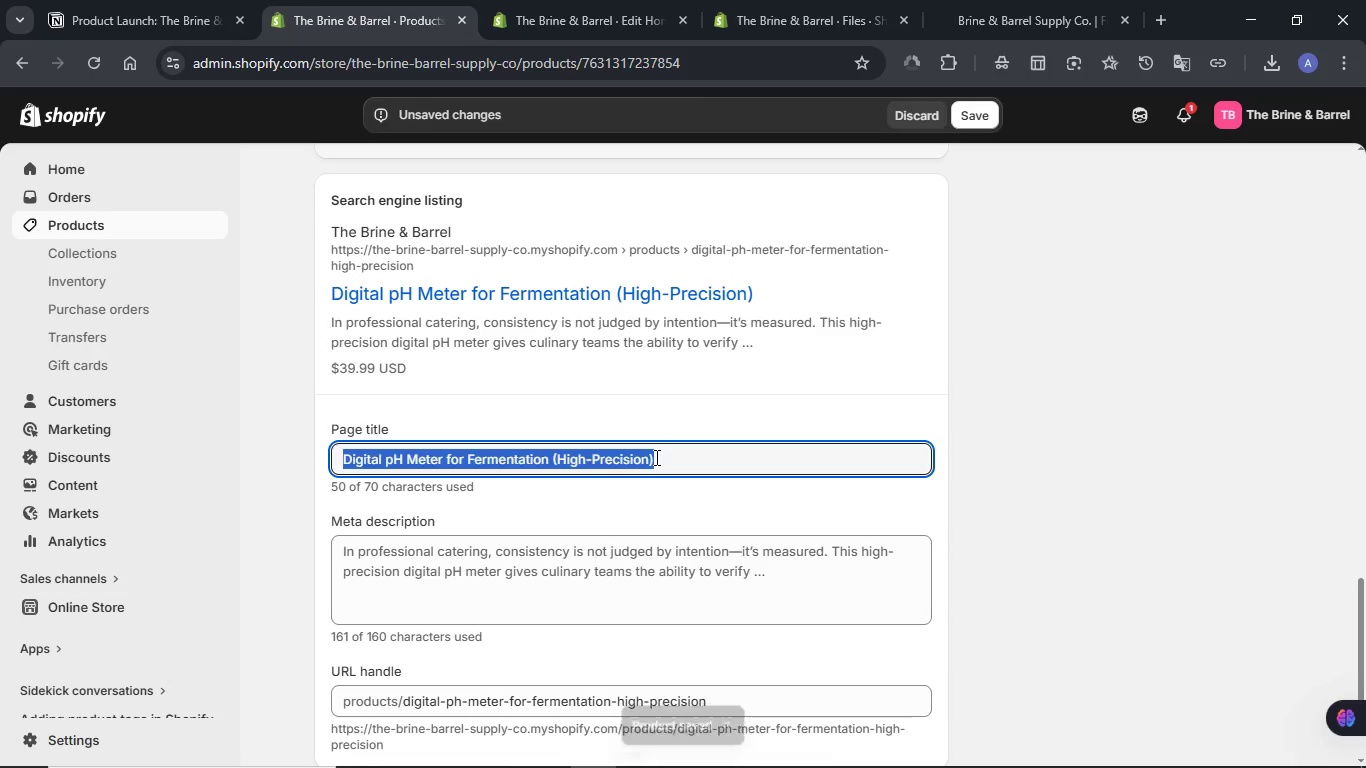 
key(Meta+V)
 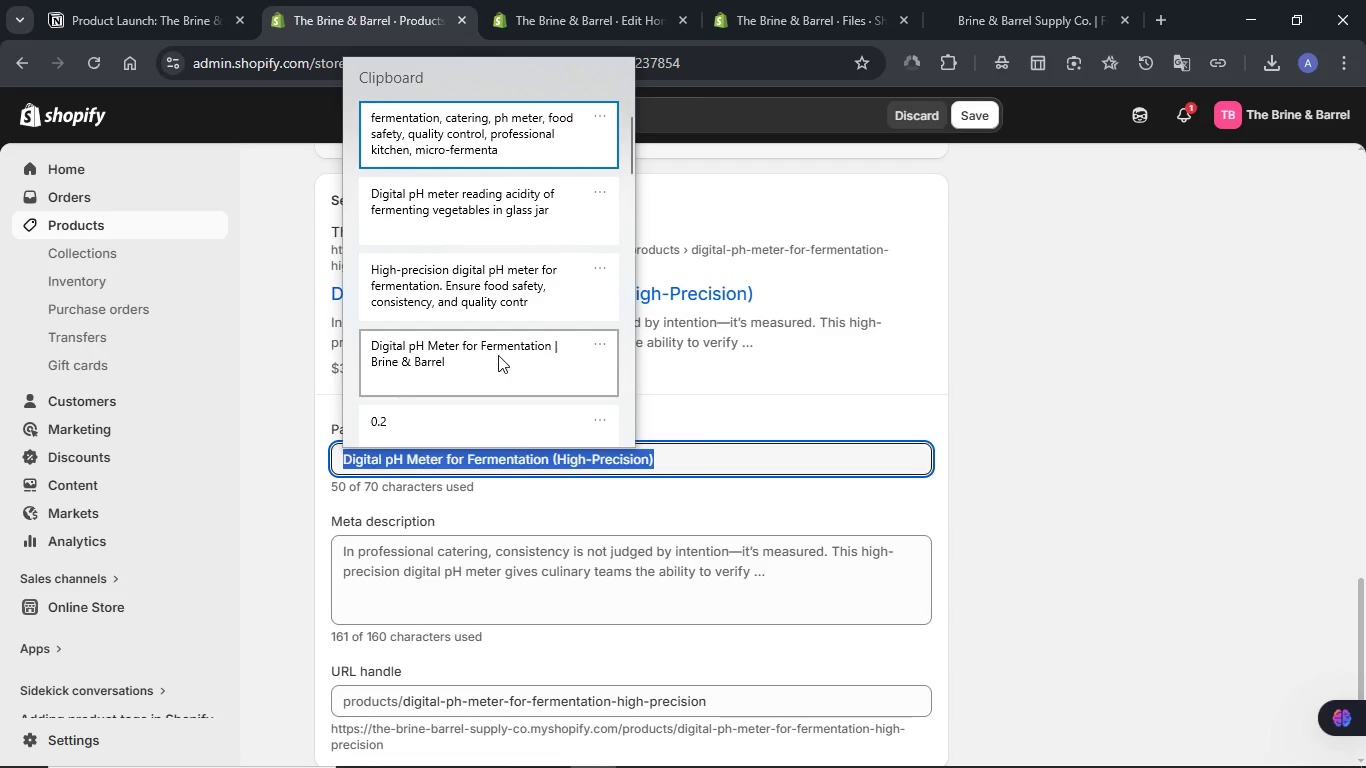 
left_click([498, 355])
 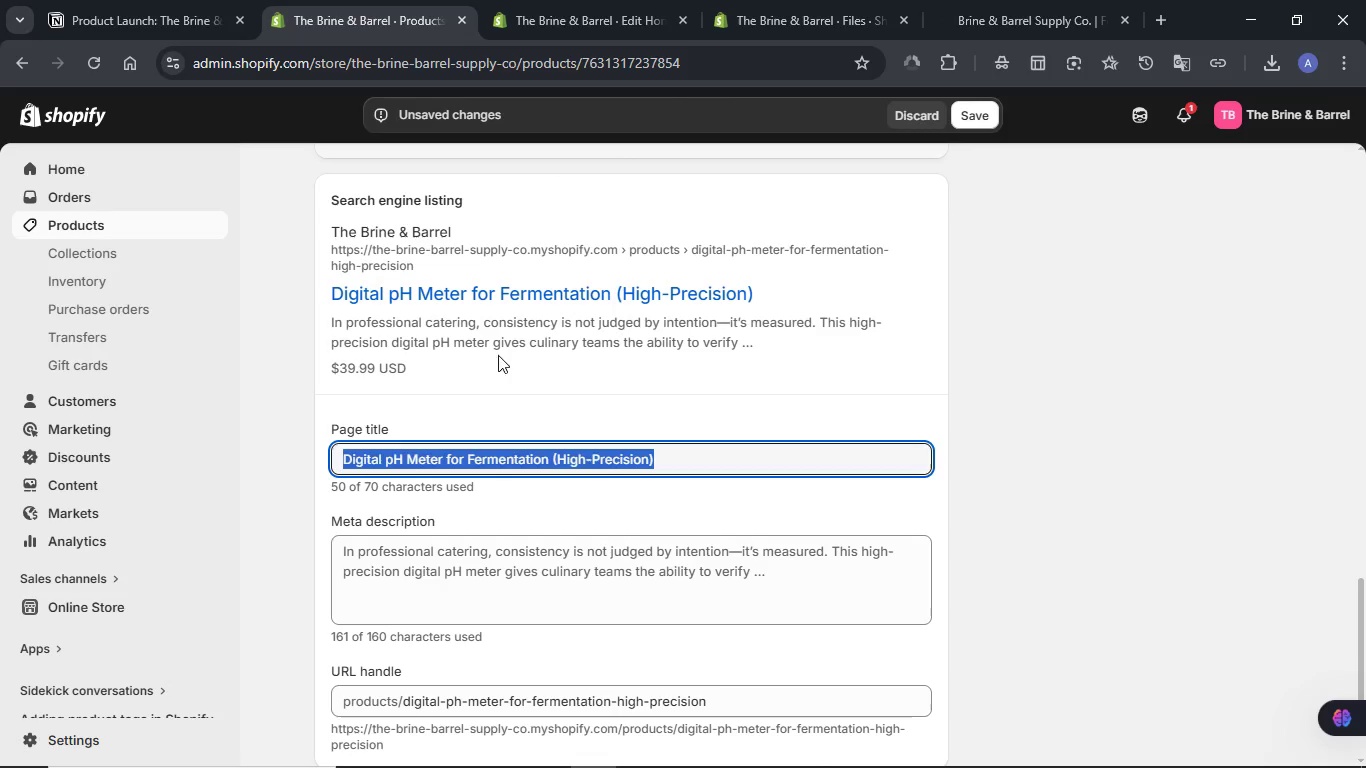 
key(Control+ControlLeft)
 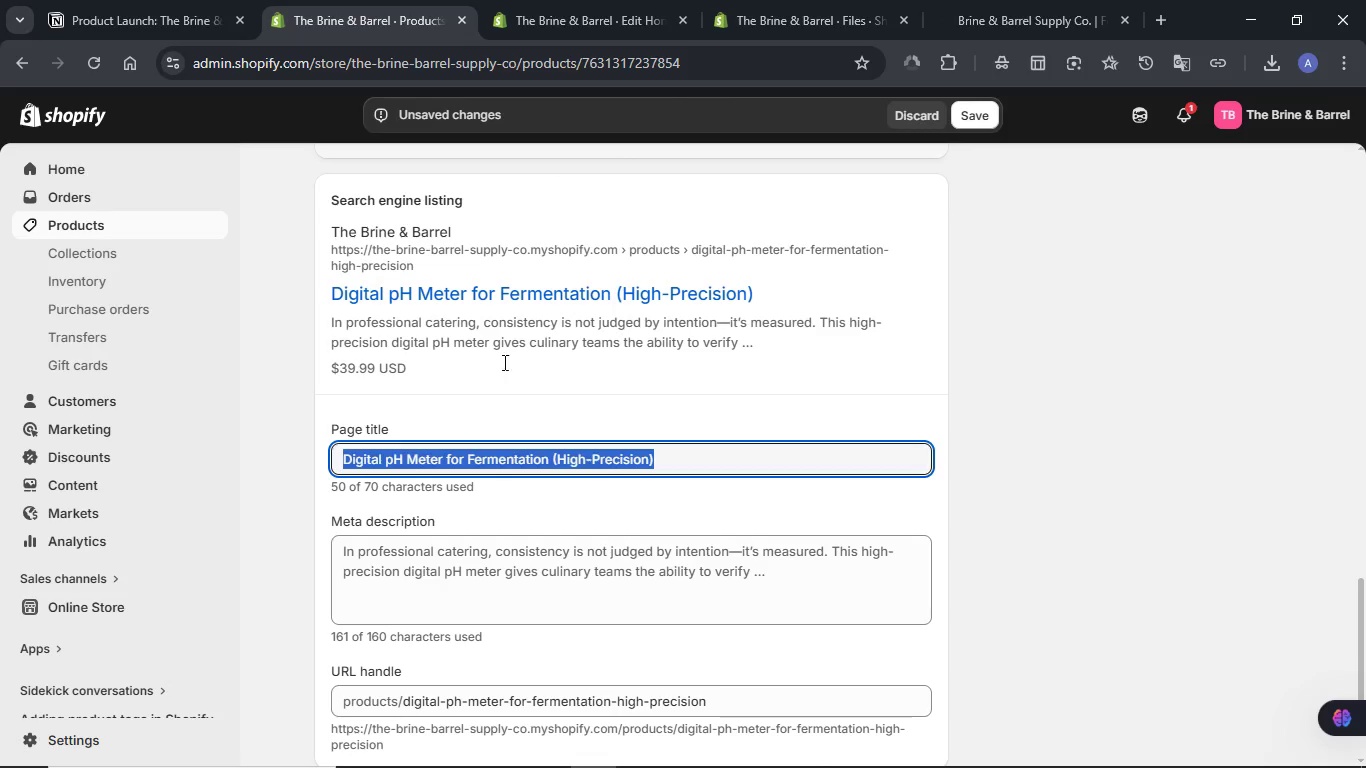 
key(Control+V)
 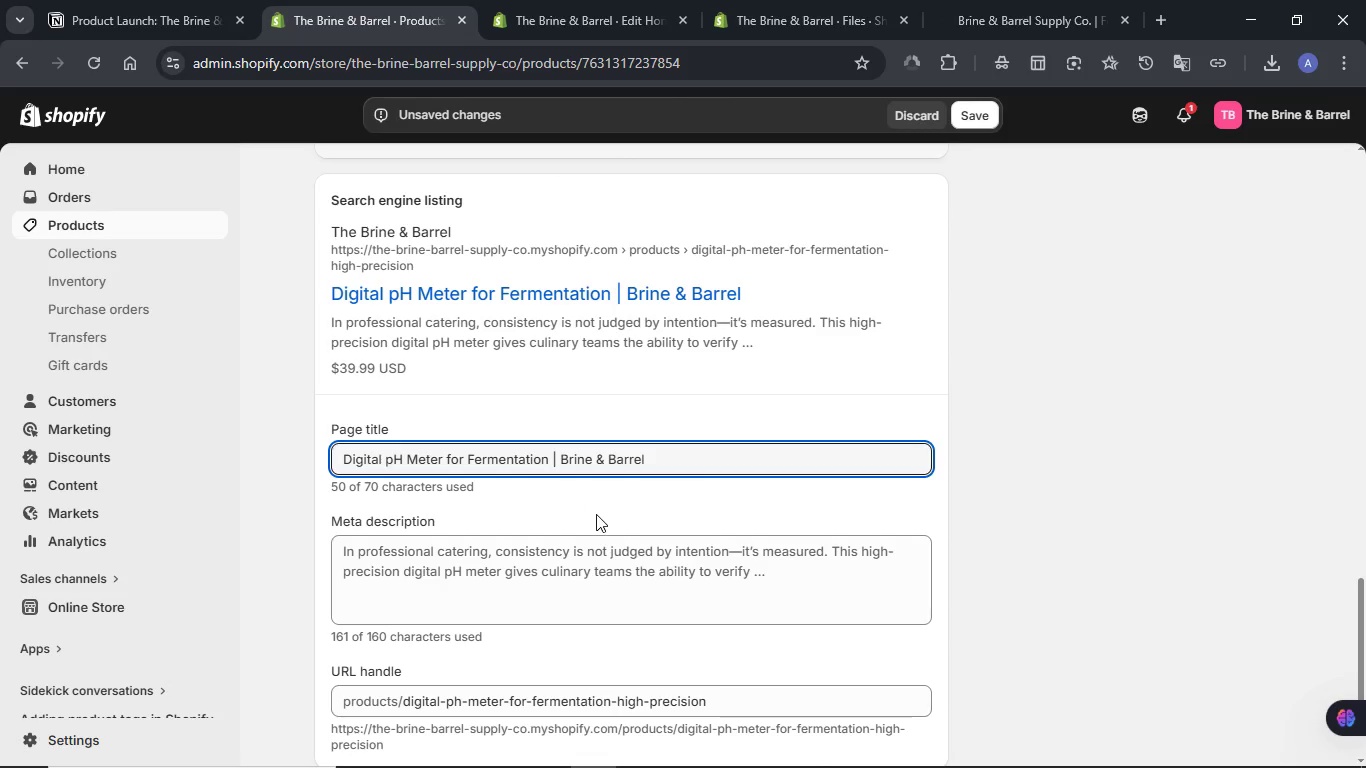 
left_click([579, 581])
 